 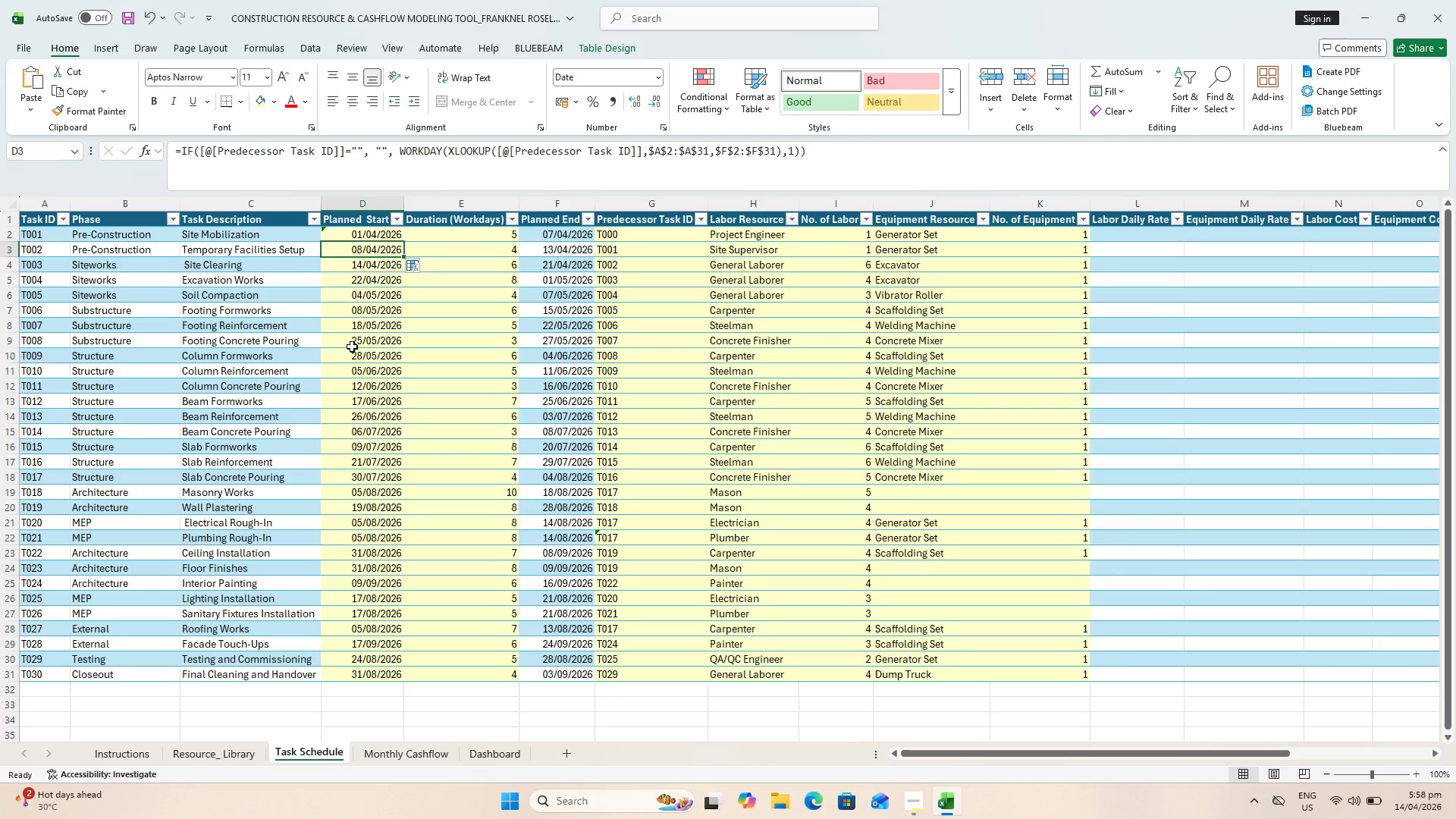 
left_click([471, 256])
 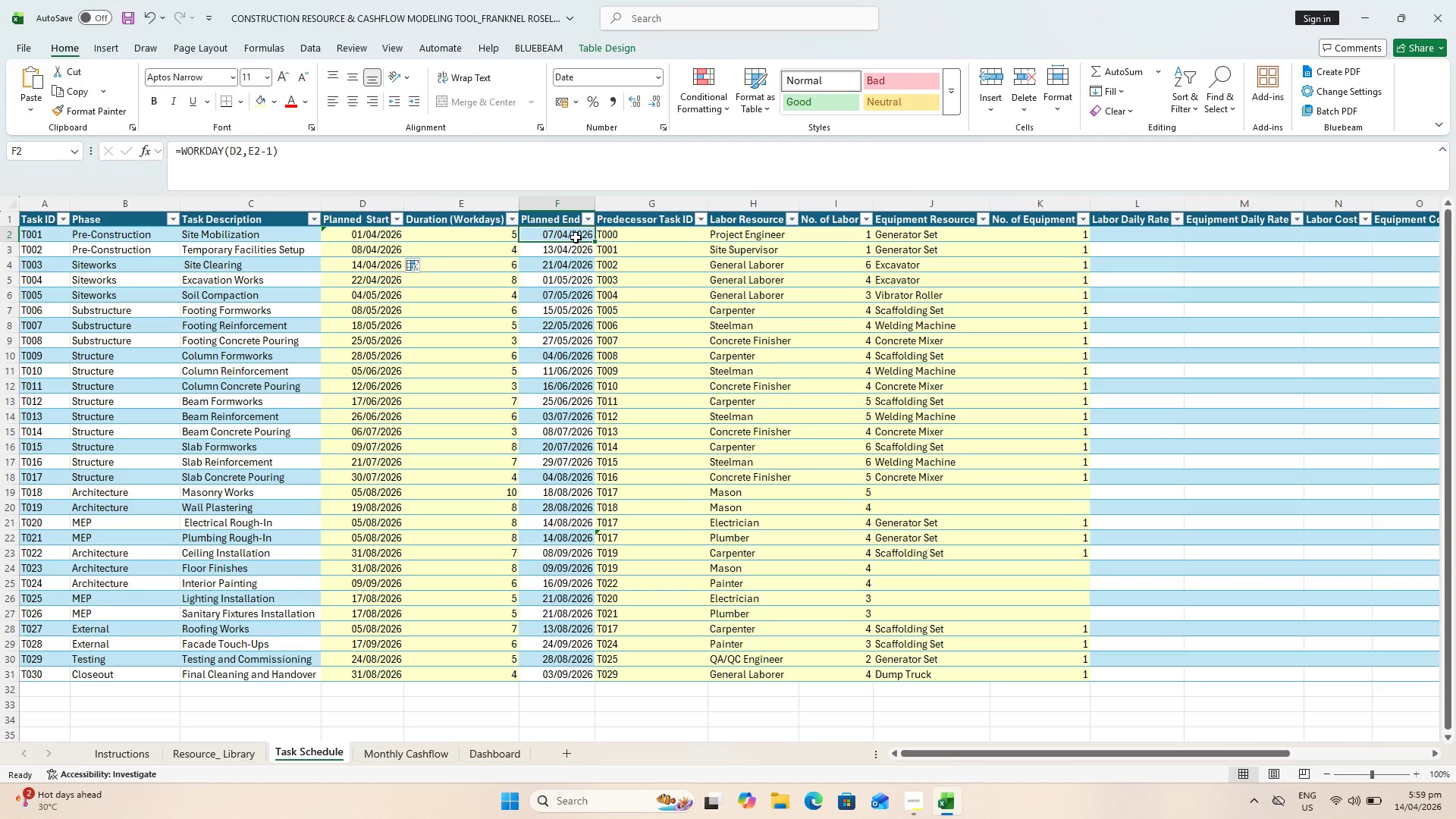 
left_click([577, 249])
 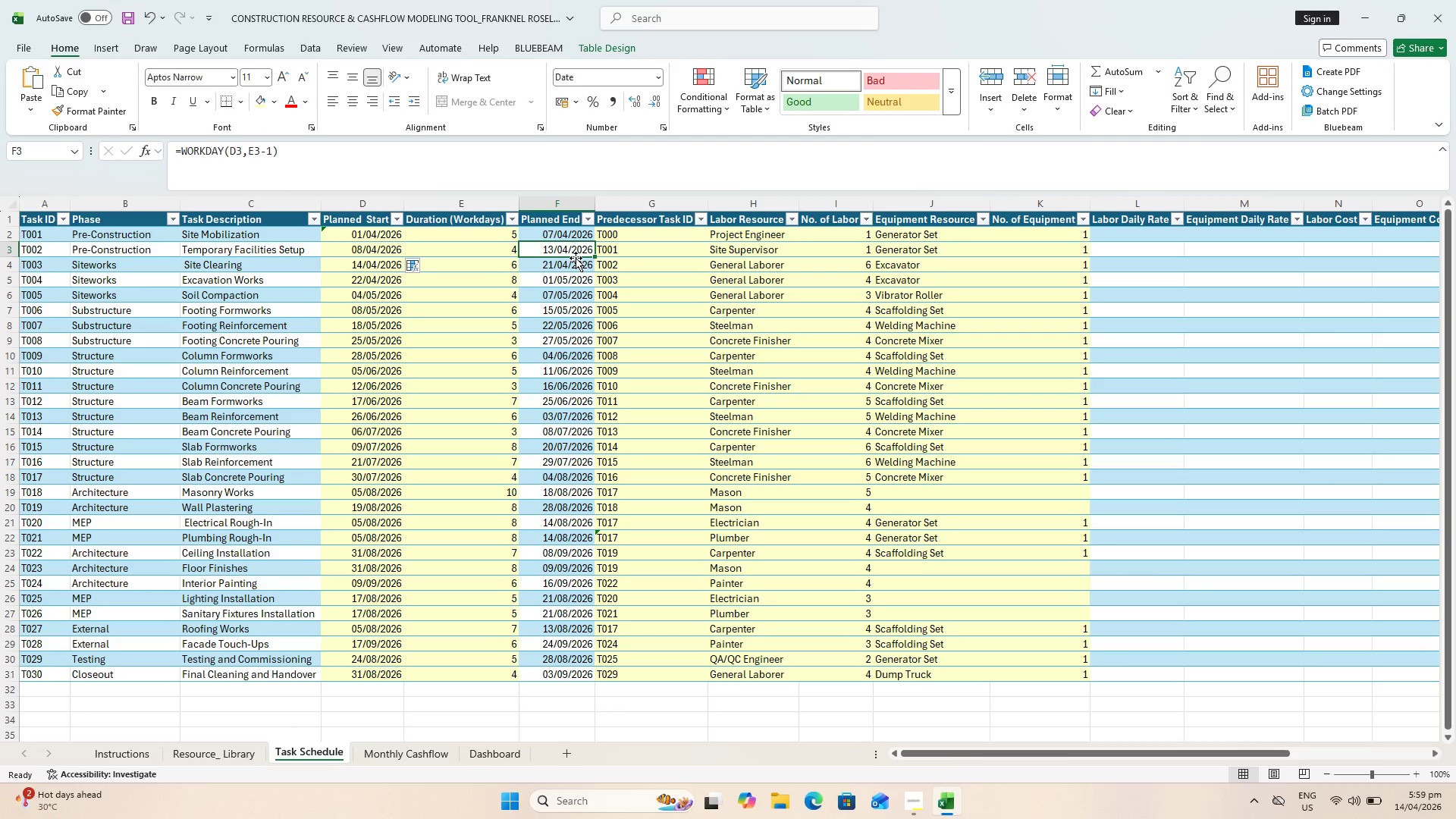 
wait(6.2)
 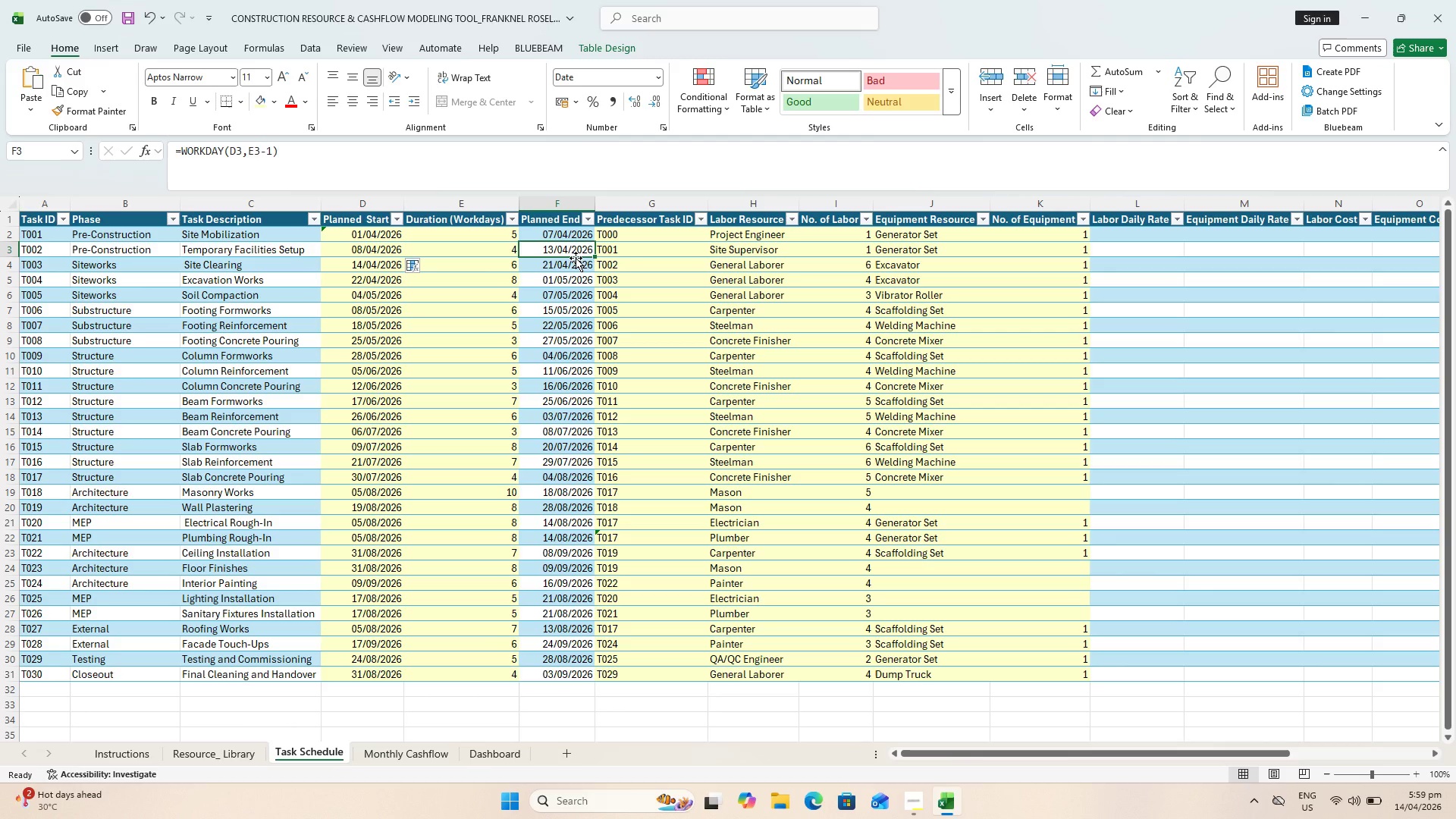 
left_click([566, 237])
 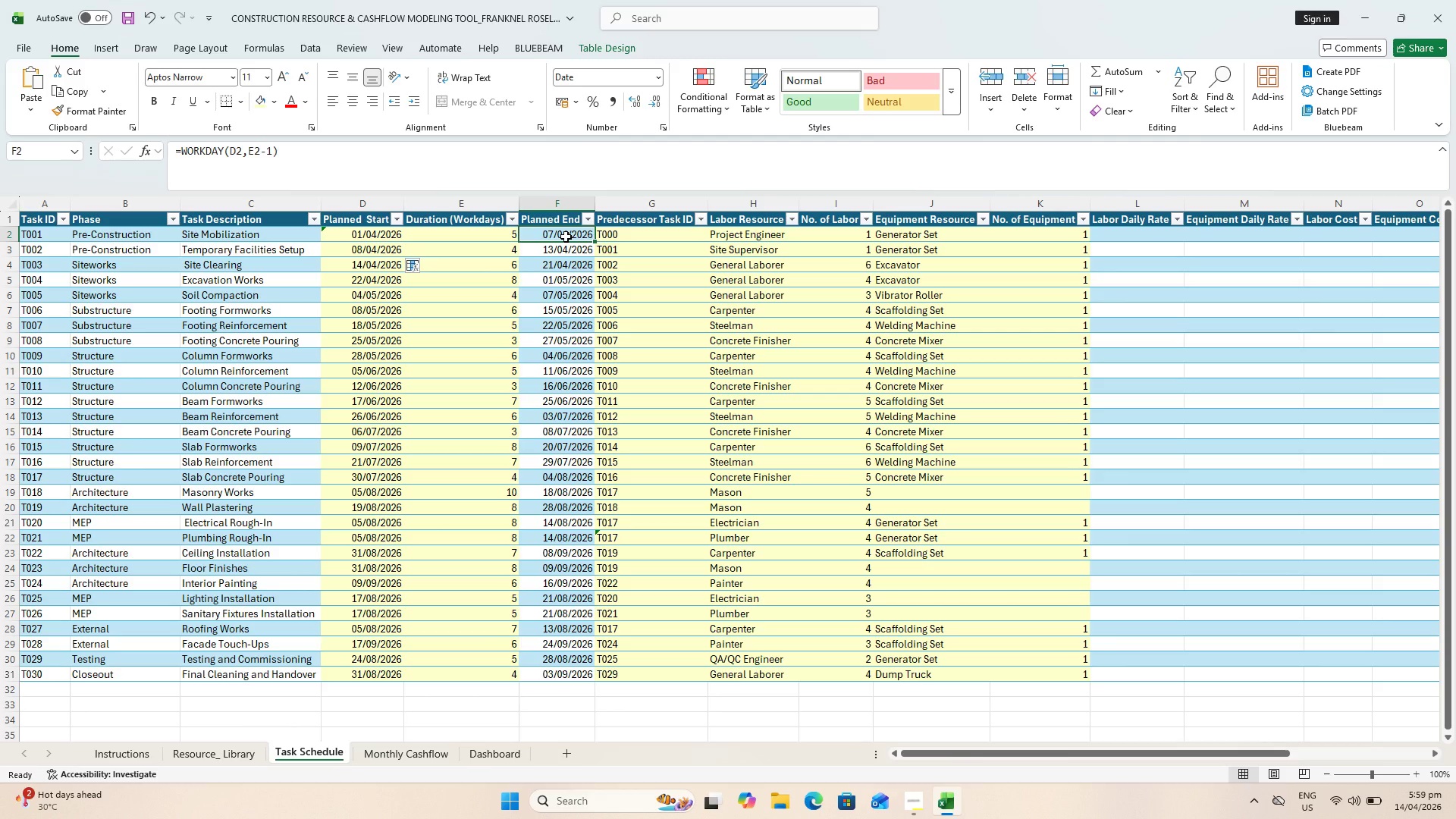 
left_click([566, 237])
 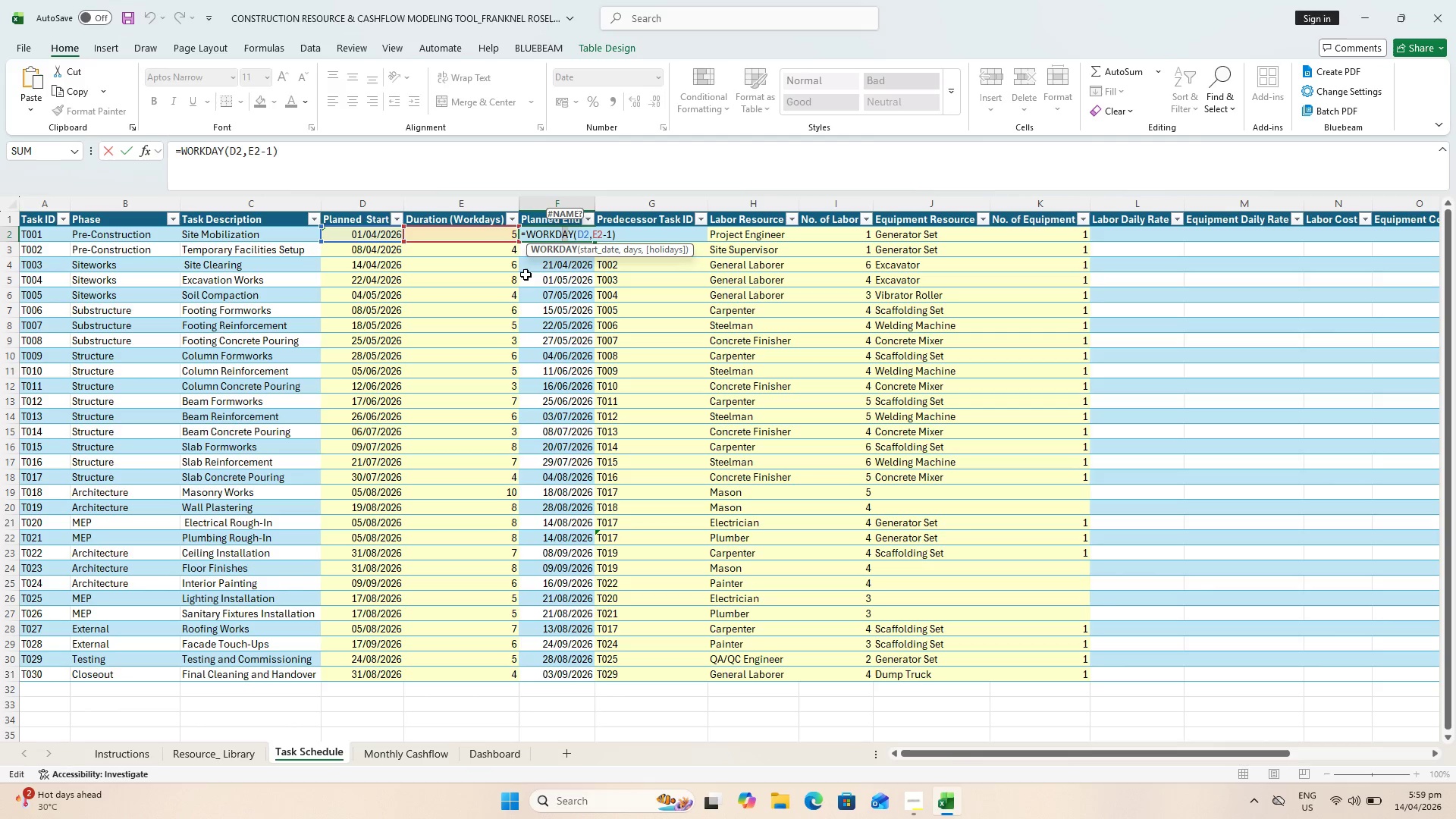 
wait(5.3)
 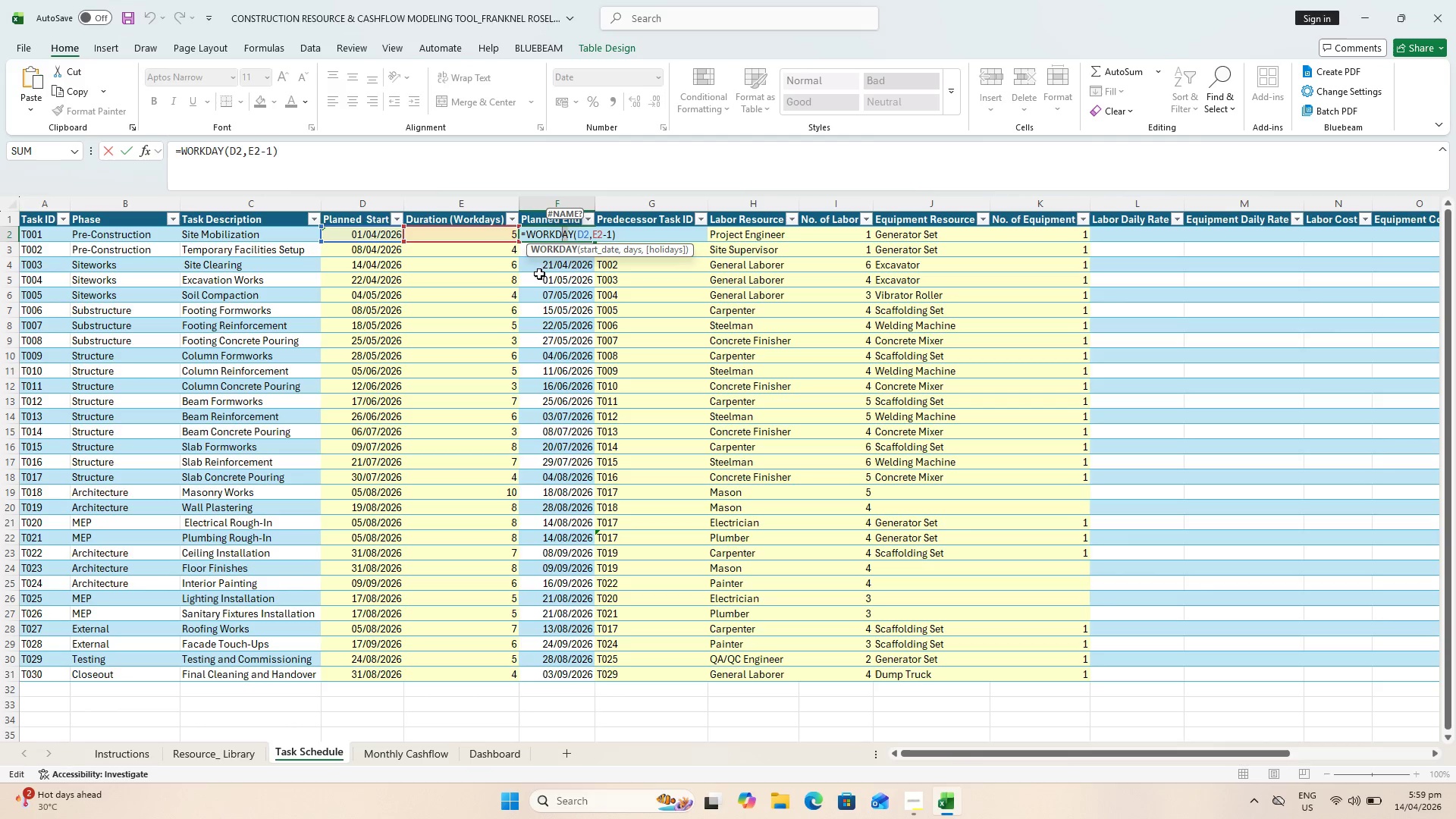 
key(Escape)
 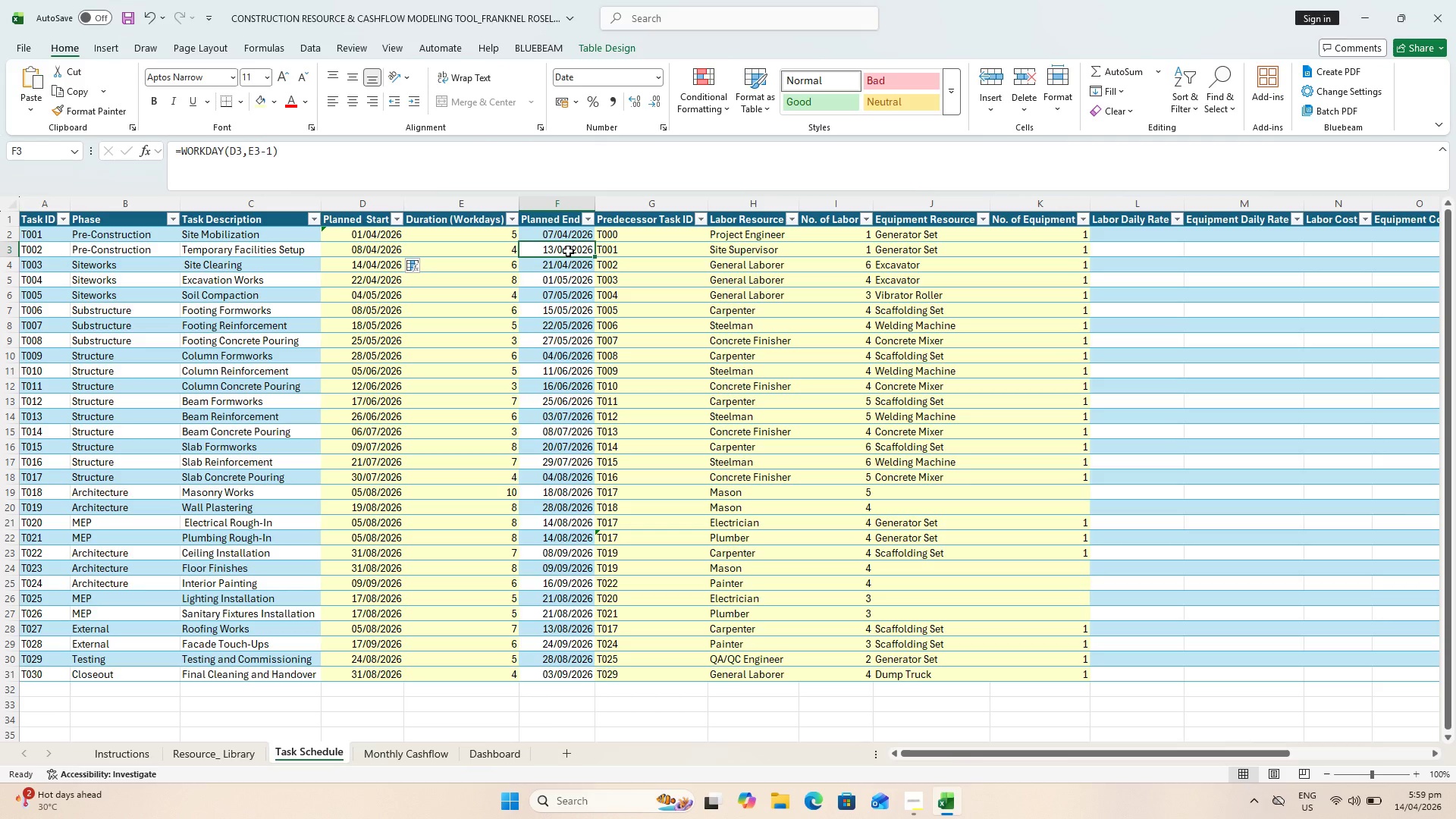 
wait(7.69)
 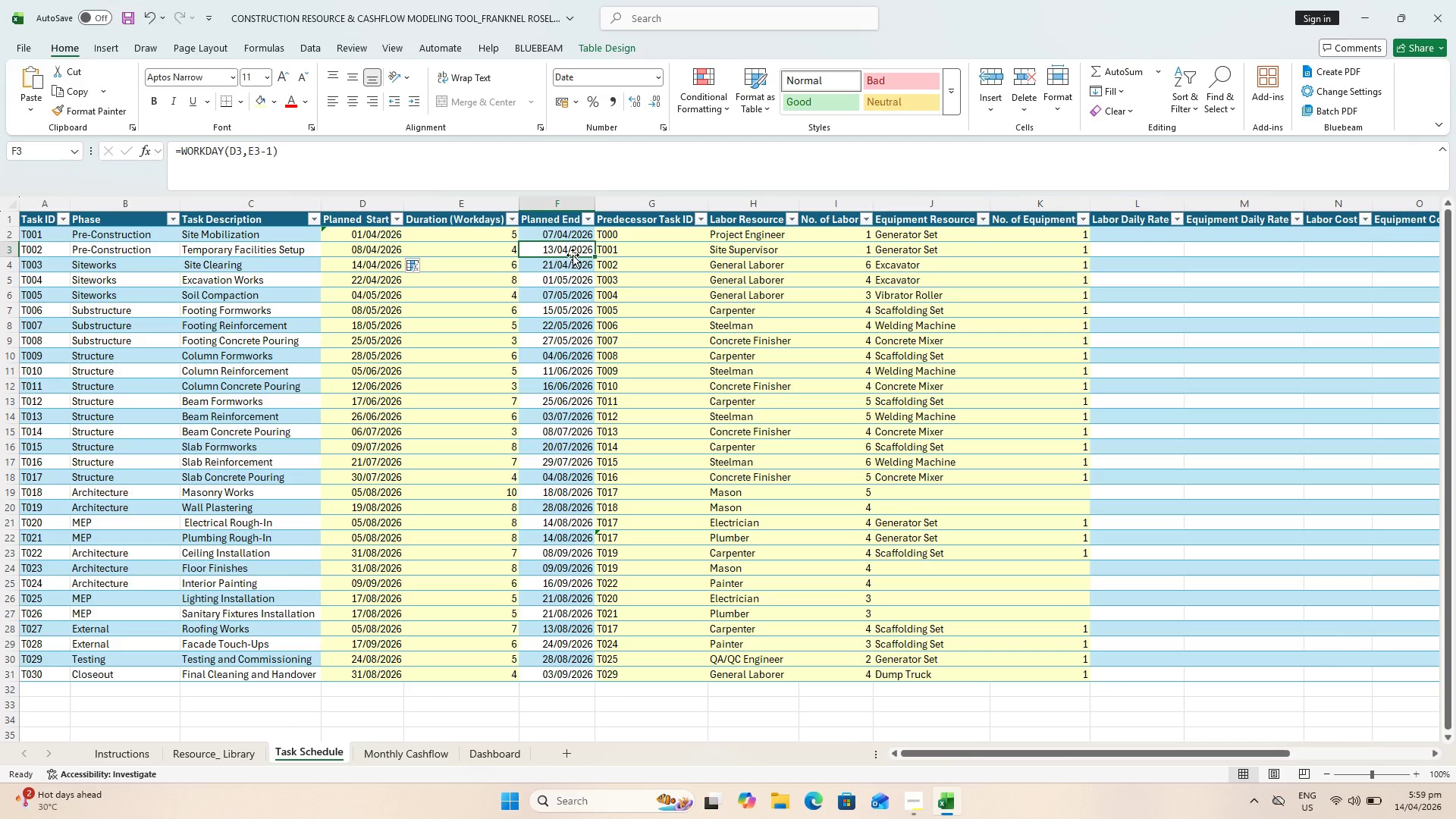 
key(Equal)
 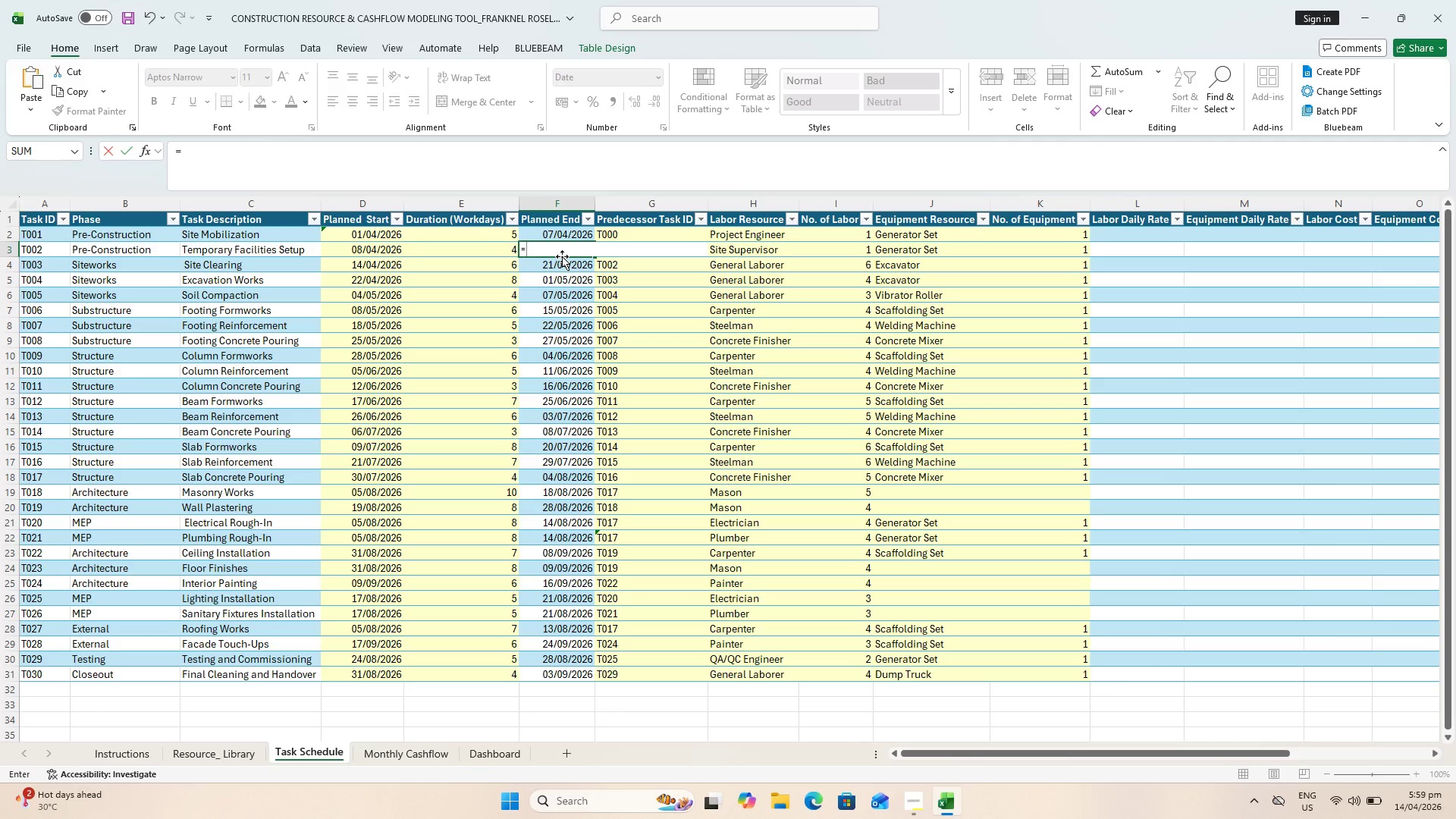 
key(Escape)
 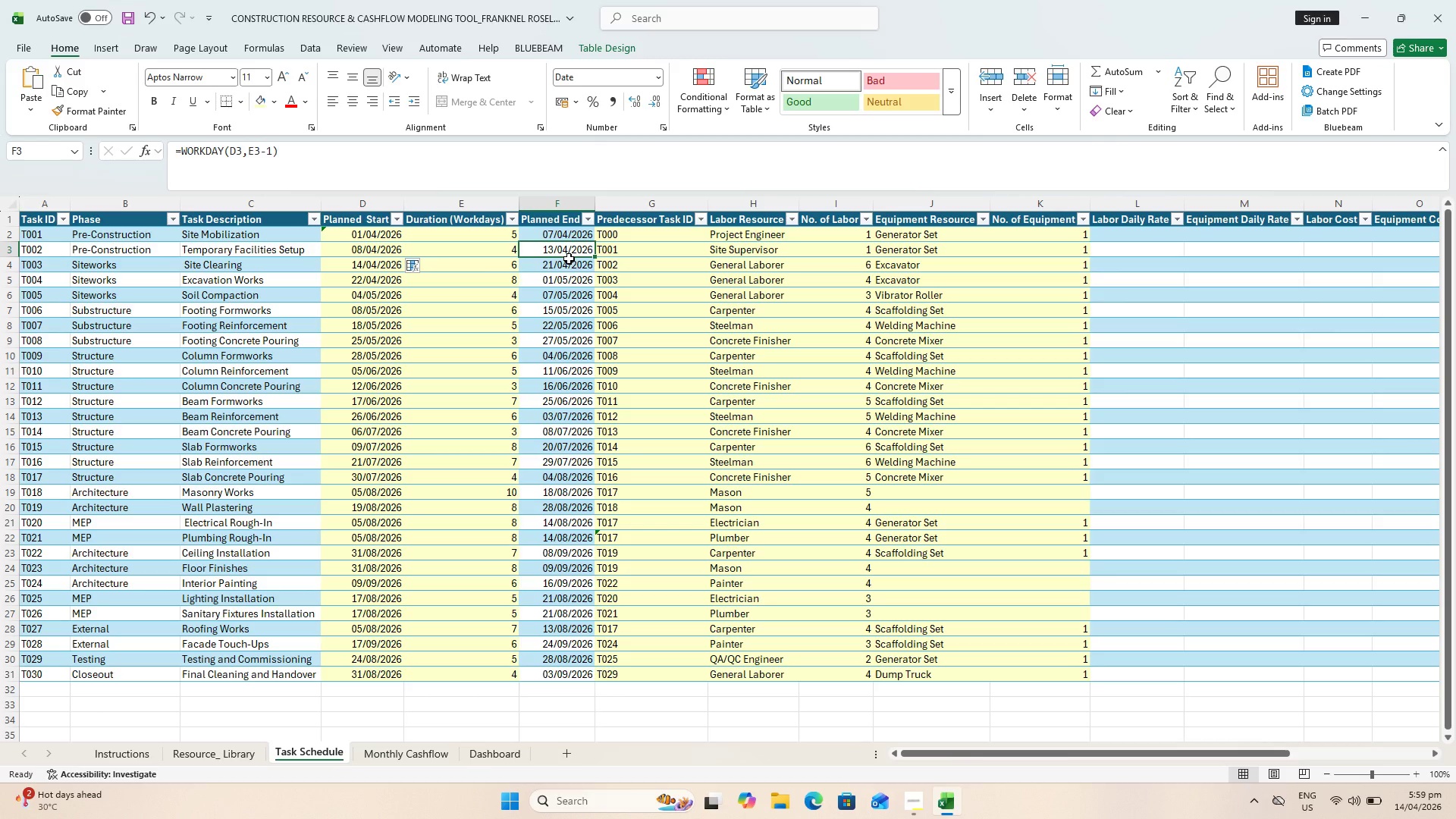 
wait(12.77)
 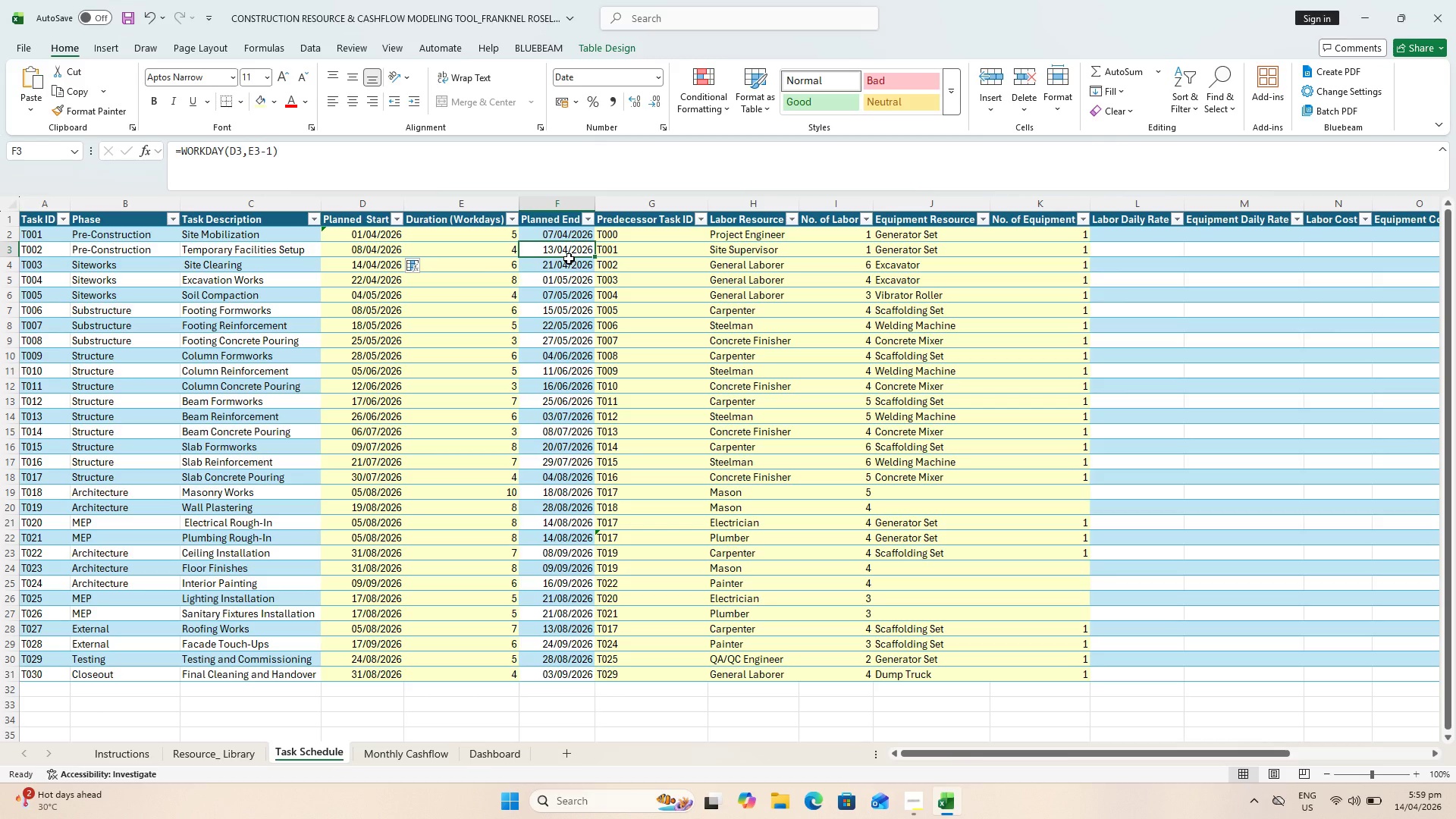 
left_click([574, 237])
 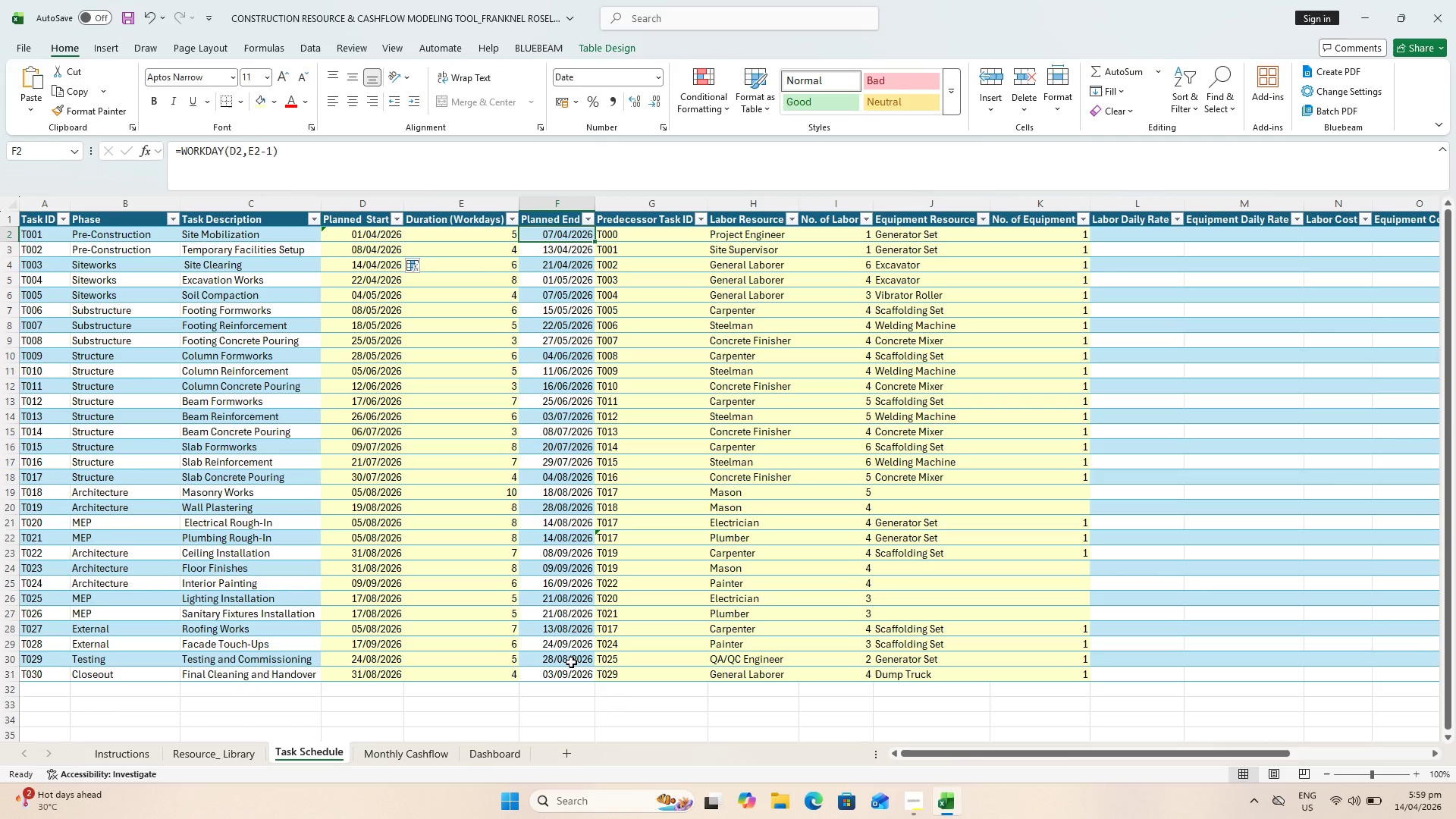 
left_click([576, 670])
 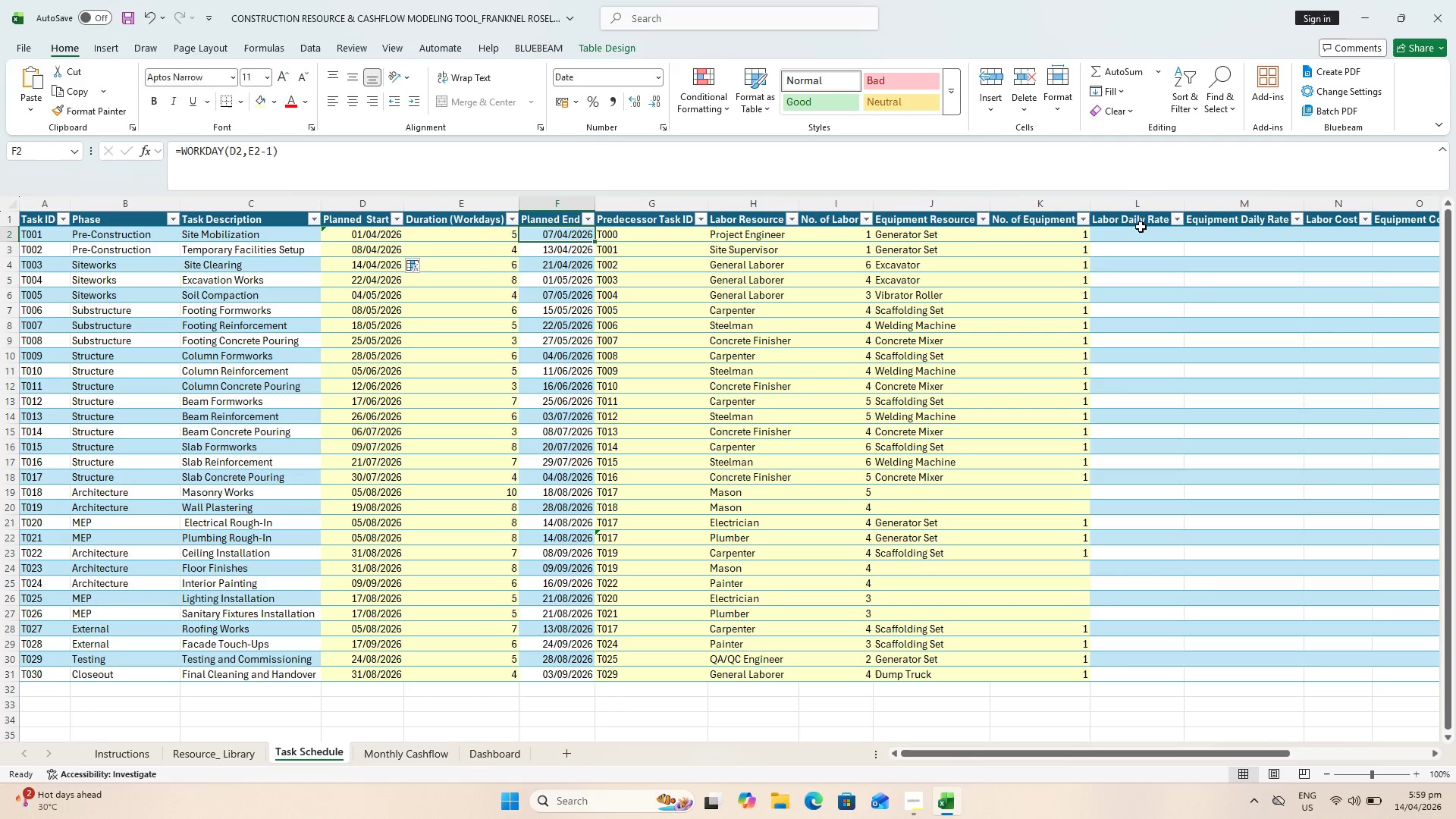 
wait(6.91)
 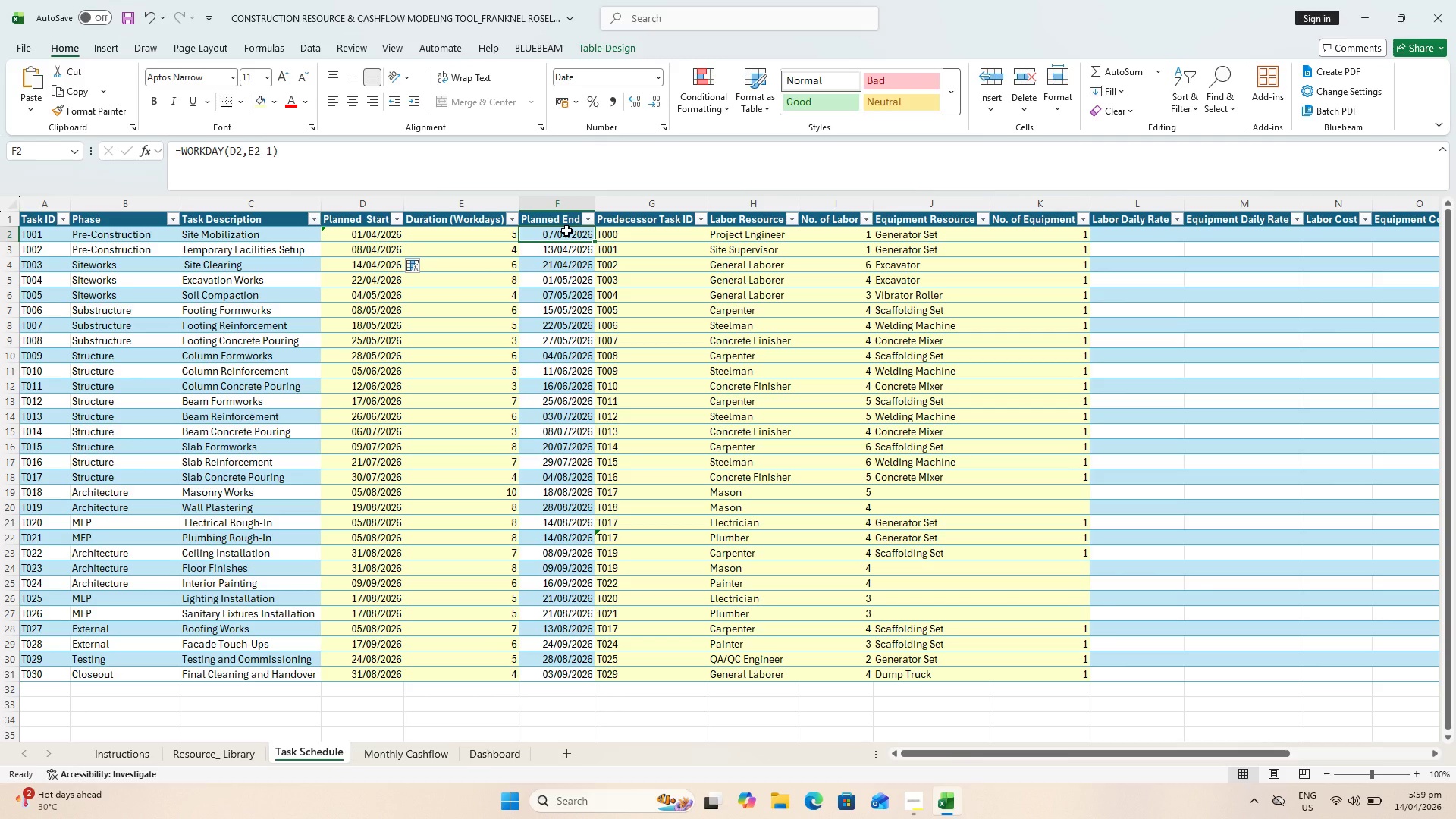 
left_click([1138, 221])
 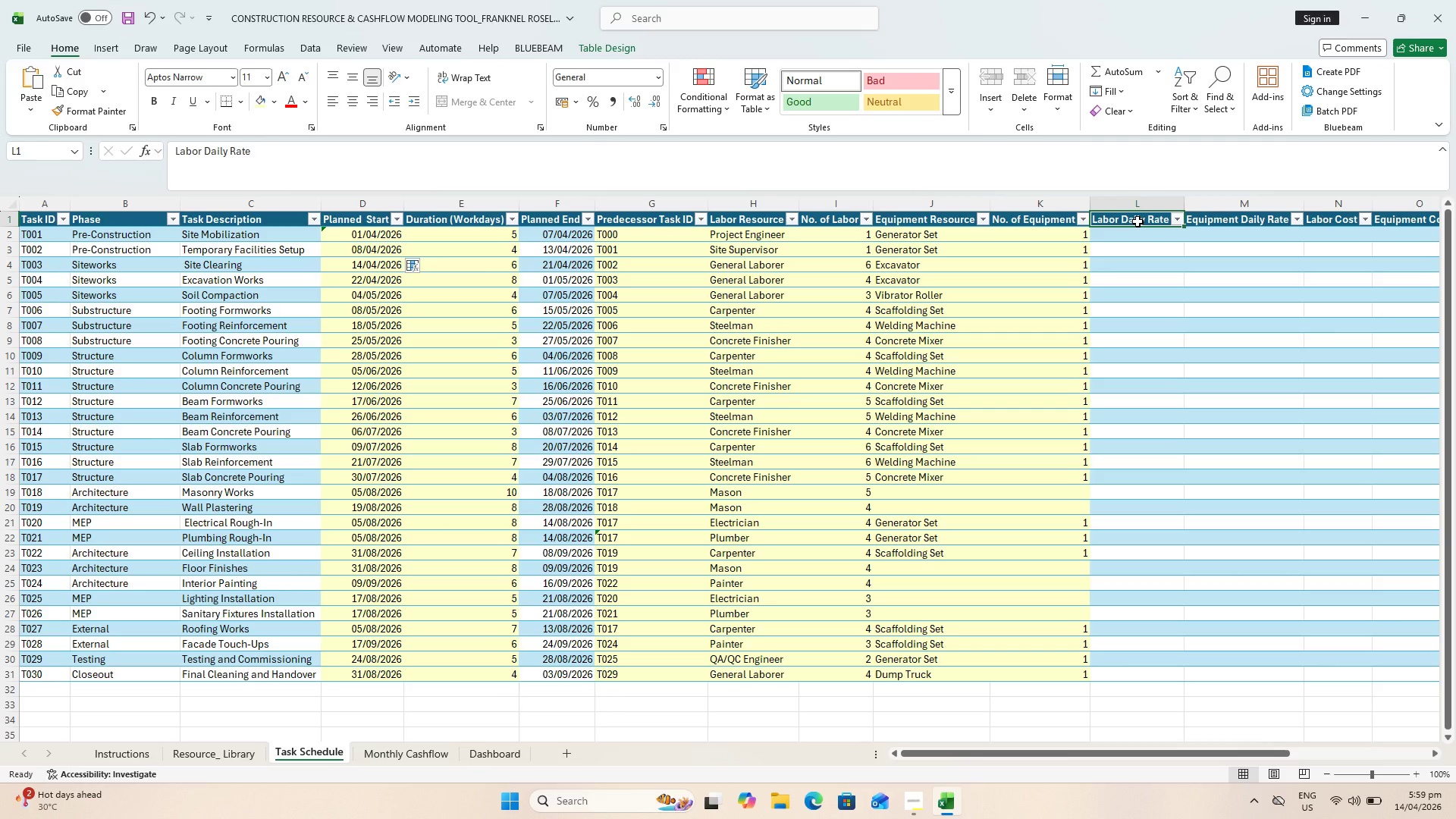 
key(Control+ControlLeft)
 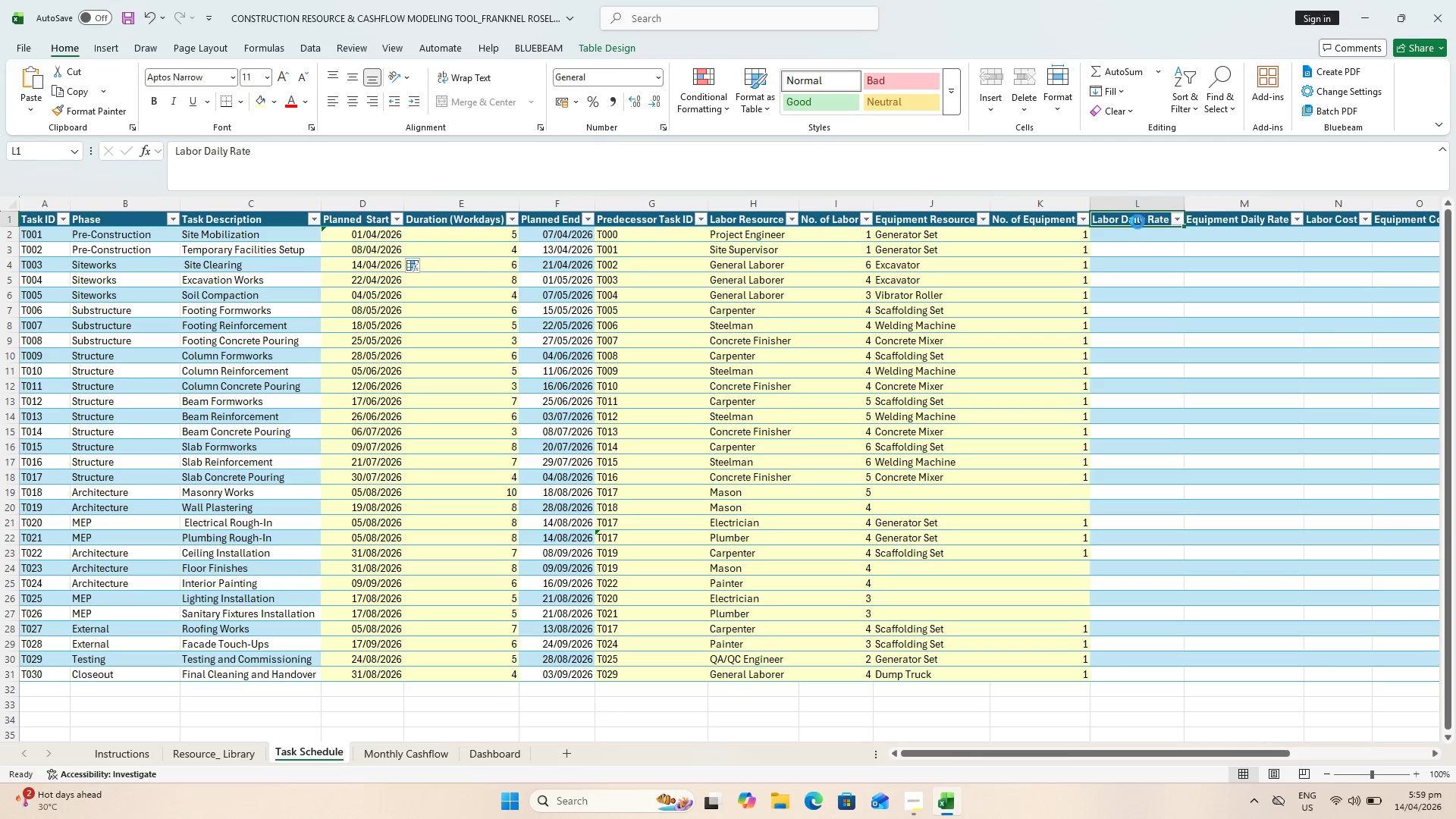 
key(Control+S)
 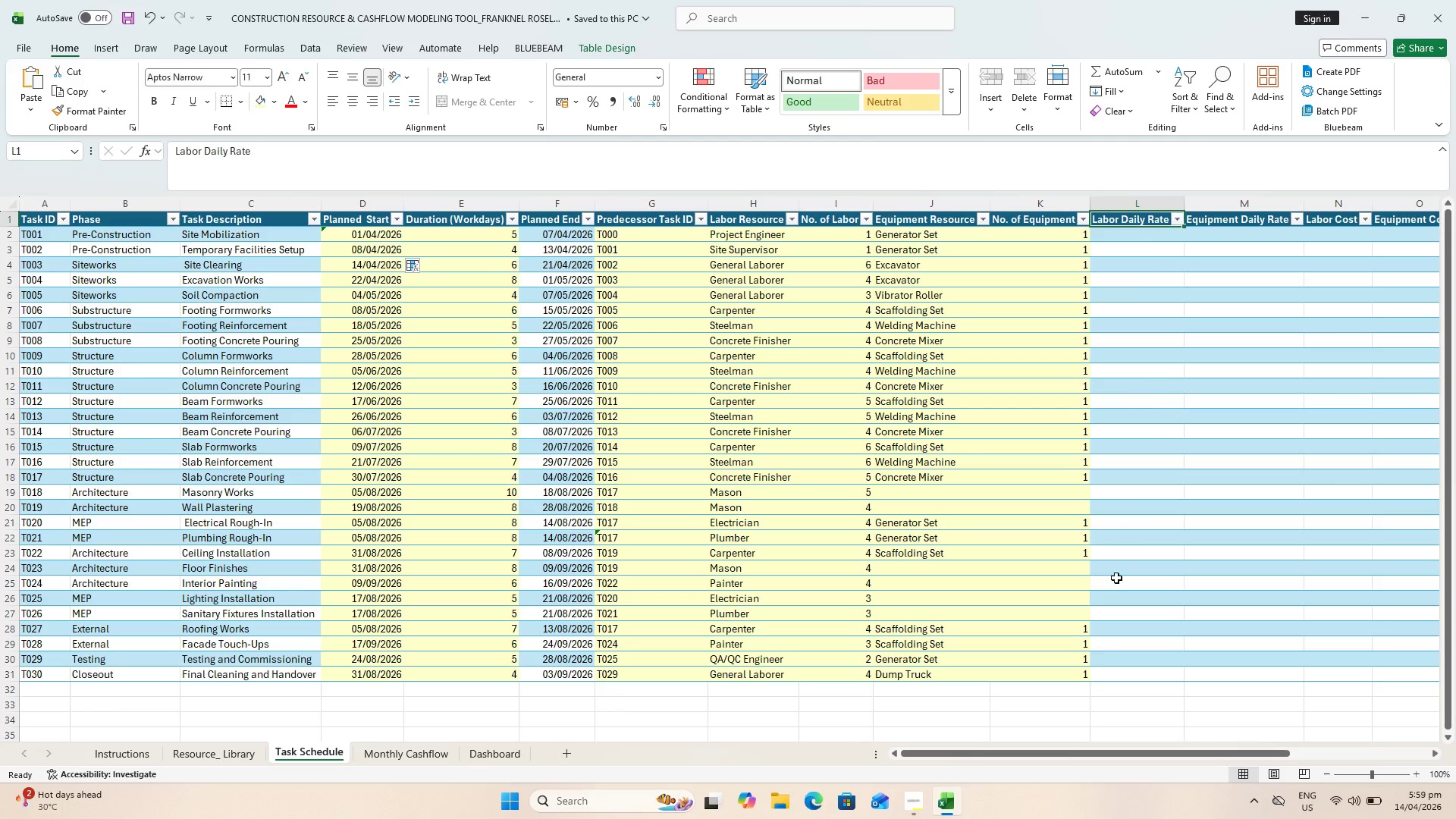 
left_click_drag(start_coordinate=[1090, 752], to_coordinate=[1323, 747])
 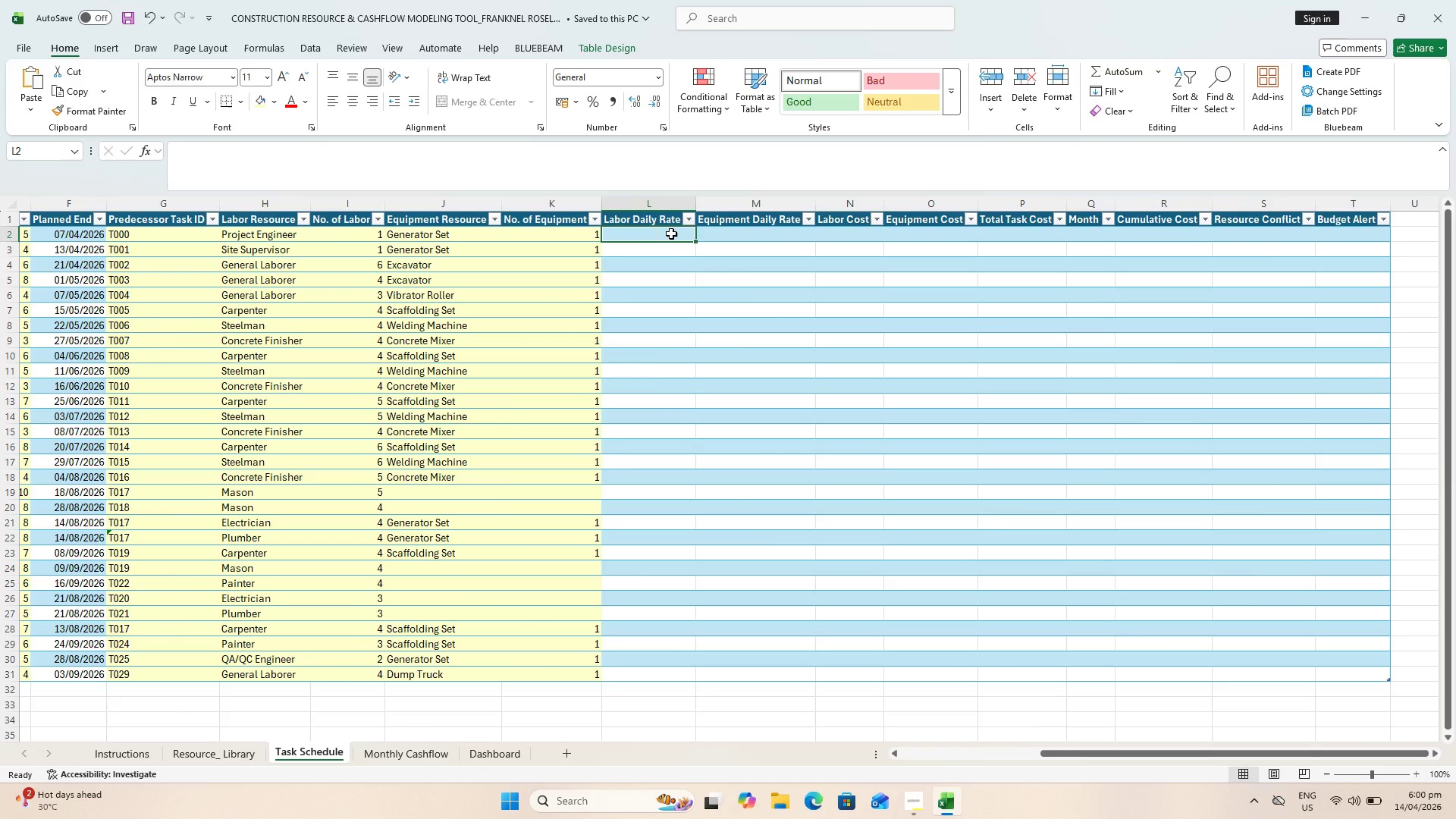 
wait(6.56)
 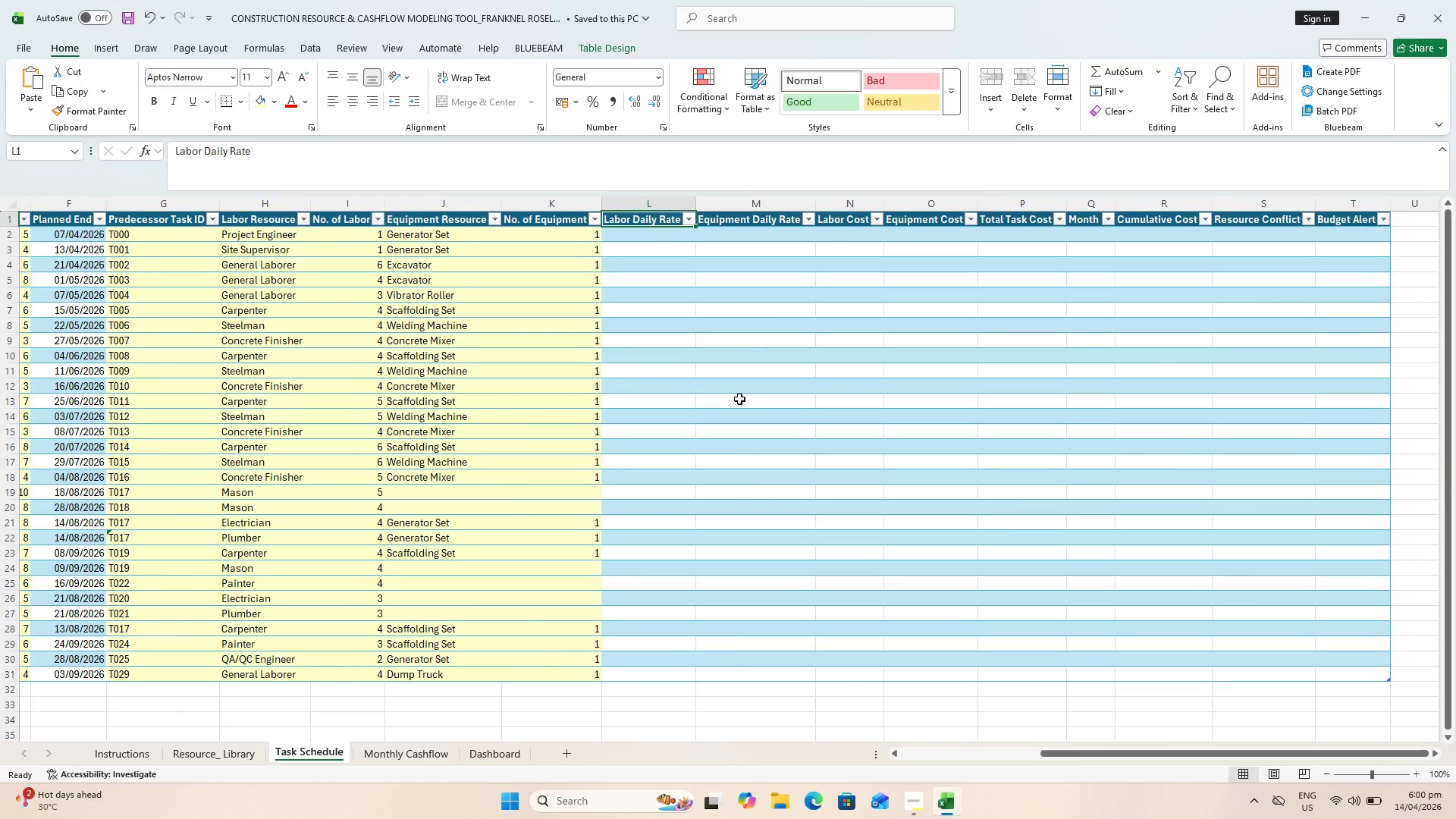 
type(=xlookup()
 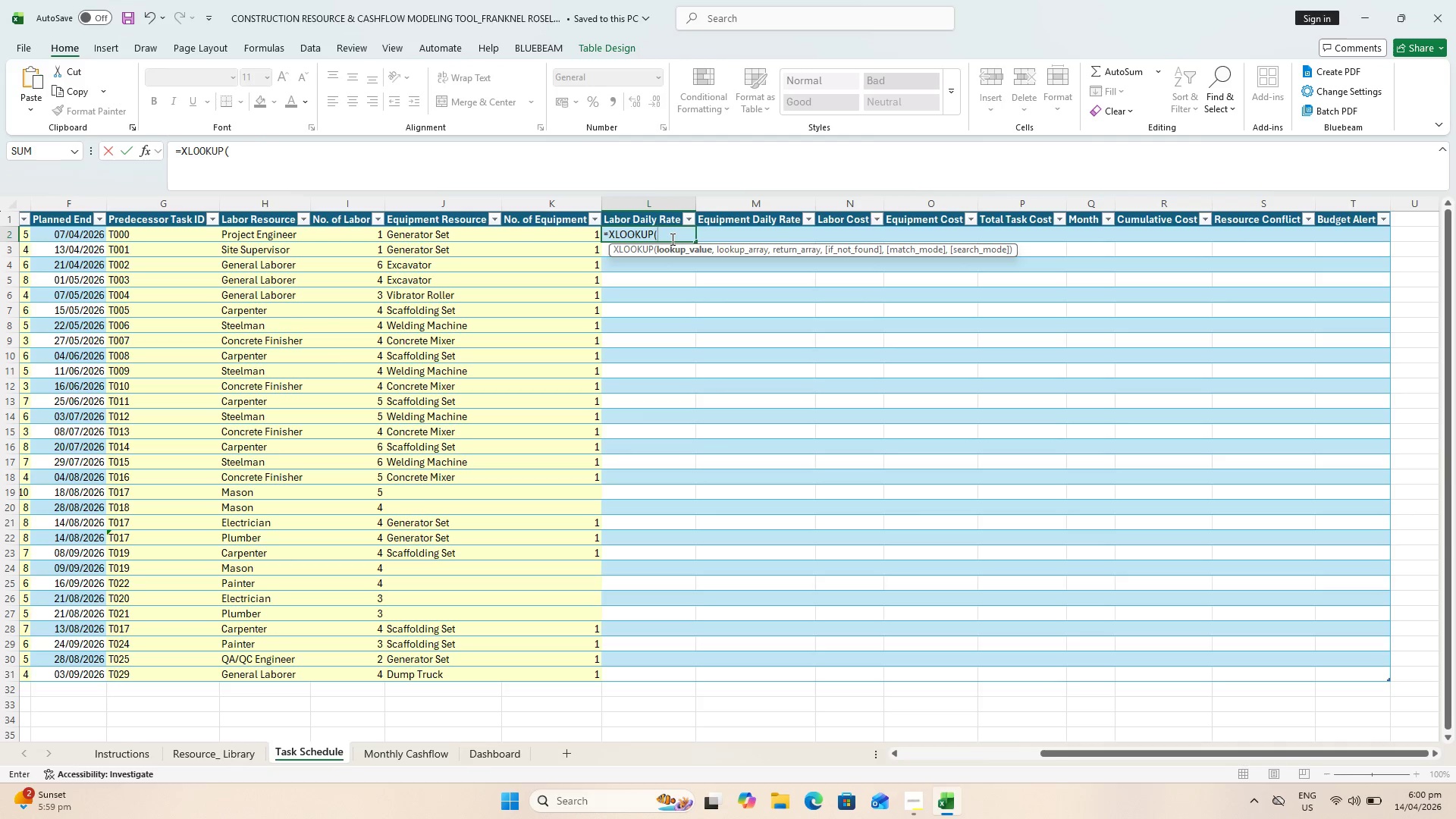 
left_click([261, 235])
 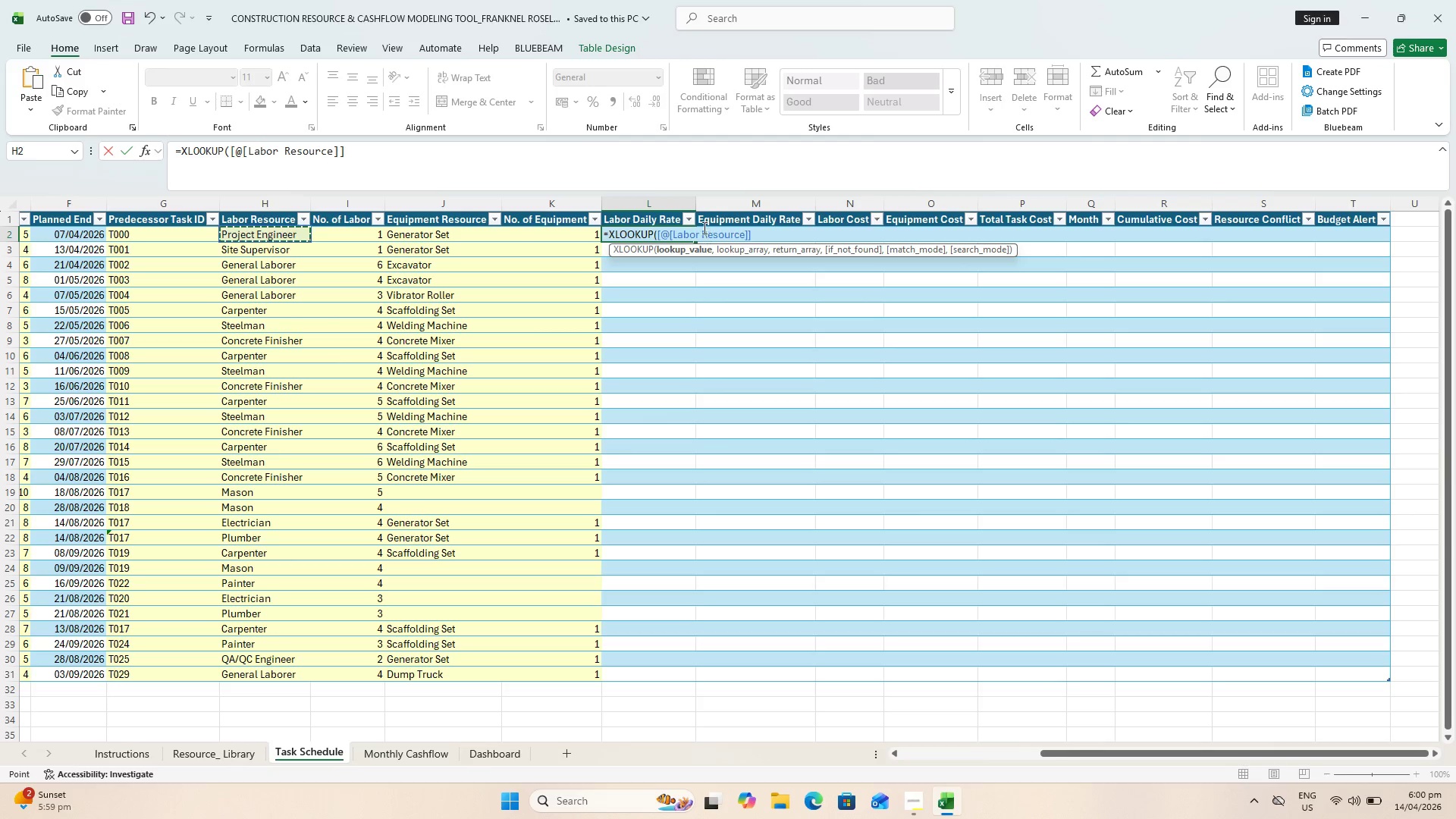 
scroll: coordinate [261, 235], scroll_direction: up, amount: 1.0
 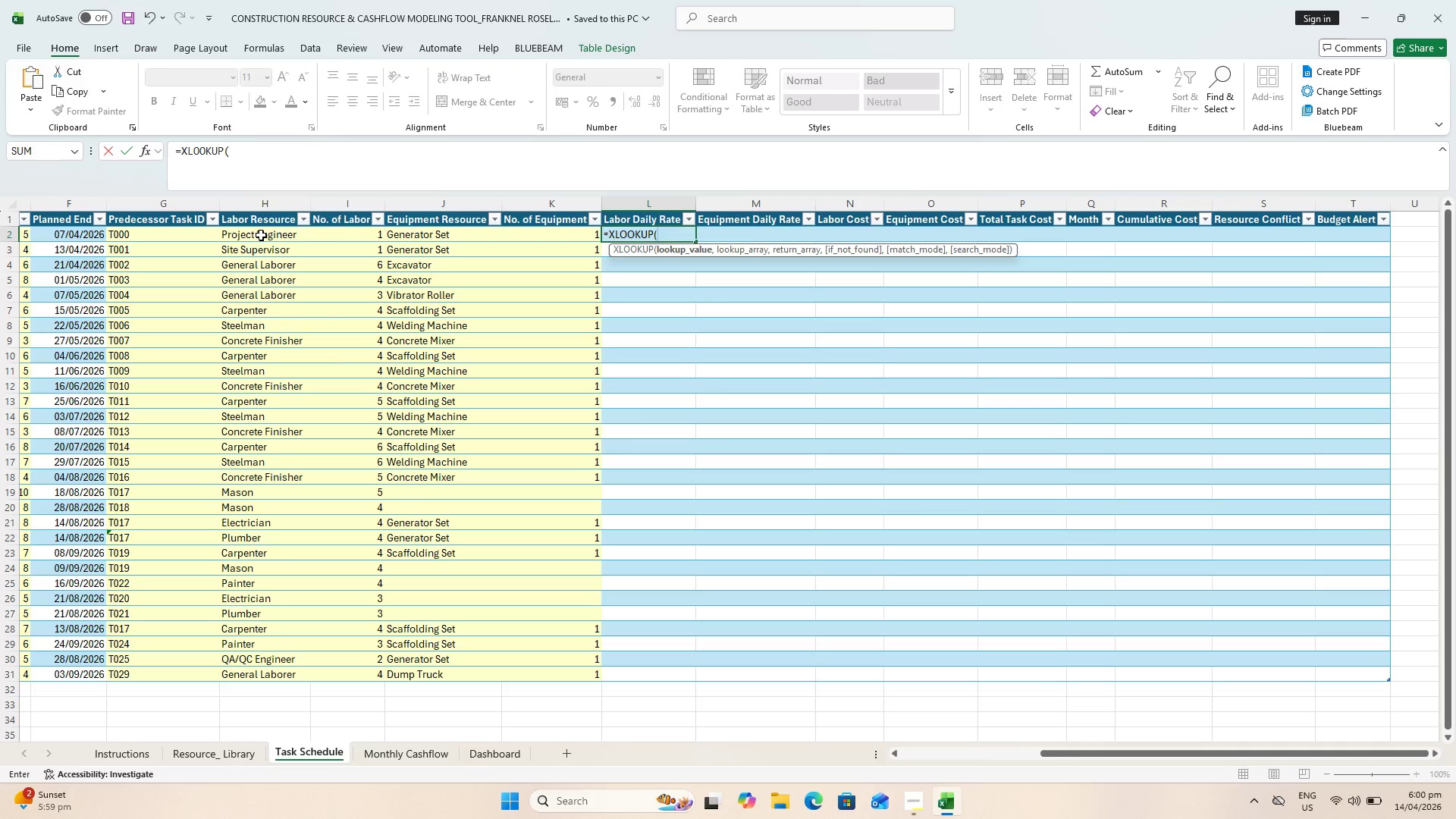 
left_click([479, 164])
 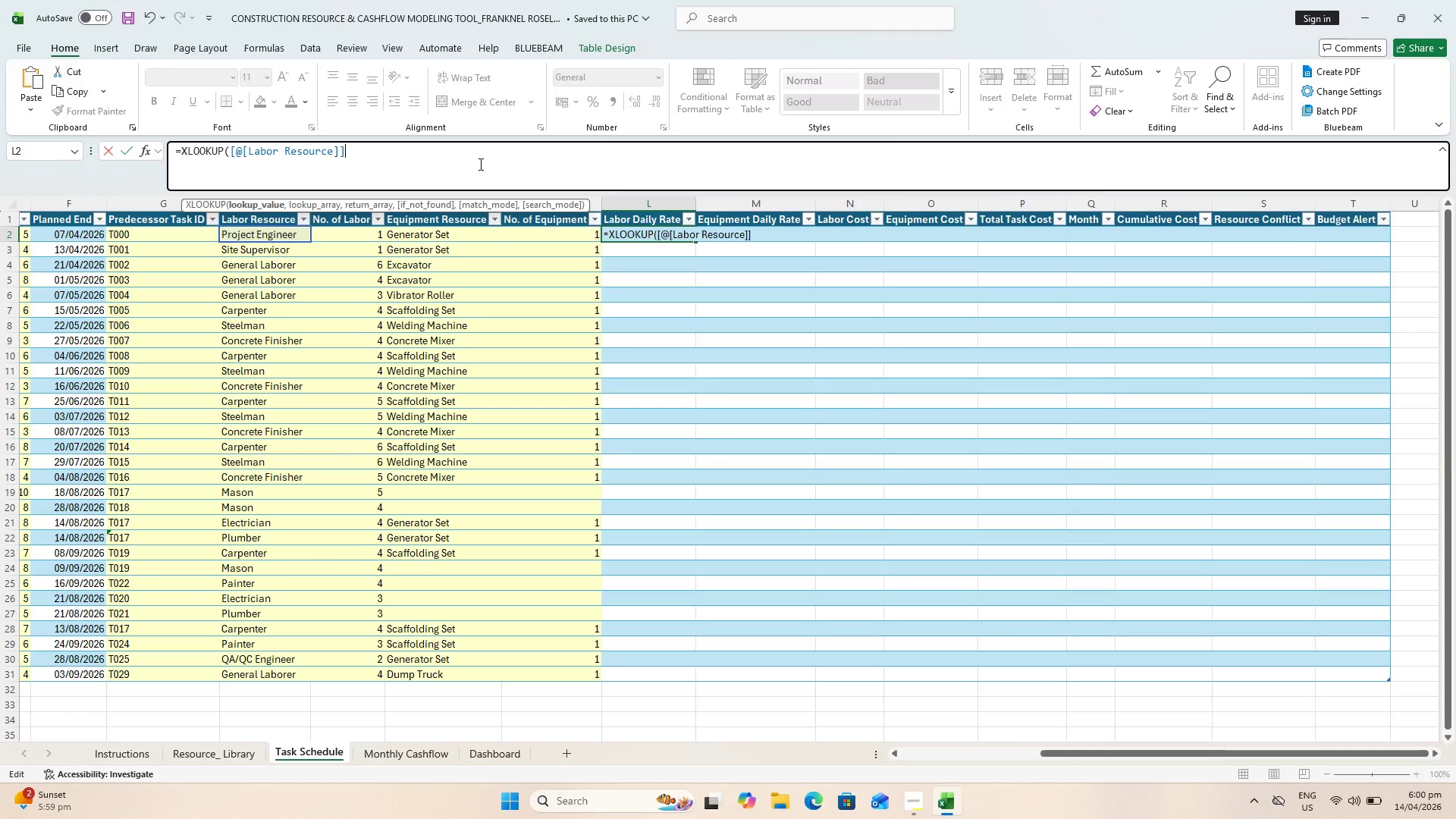 
type(,Resources)
 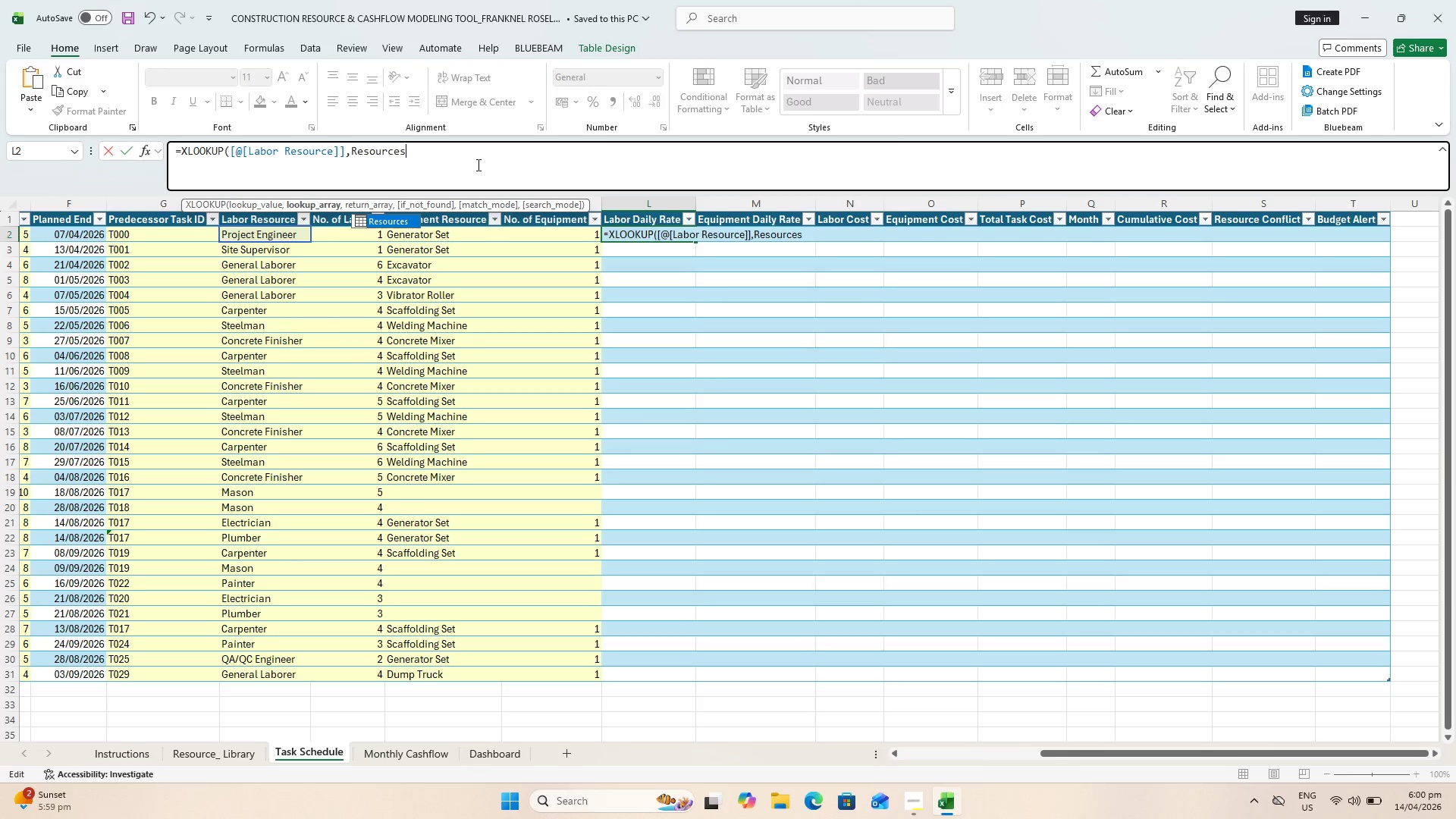 
hold_key(key=ShiftLeft, duration=1.0)
 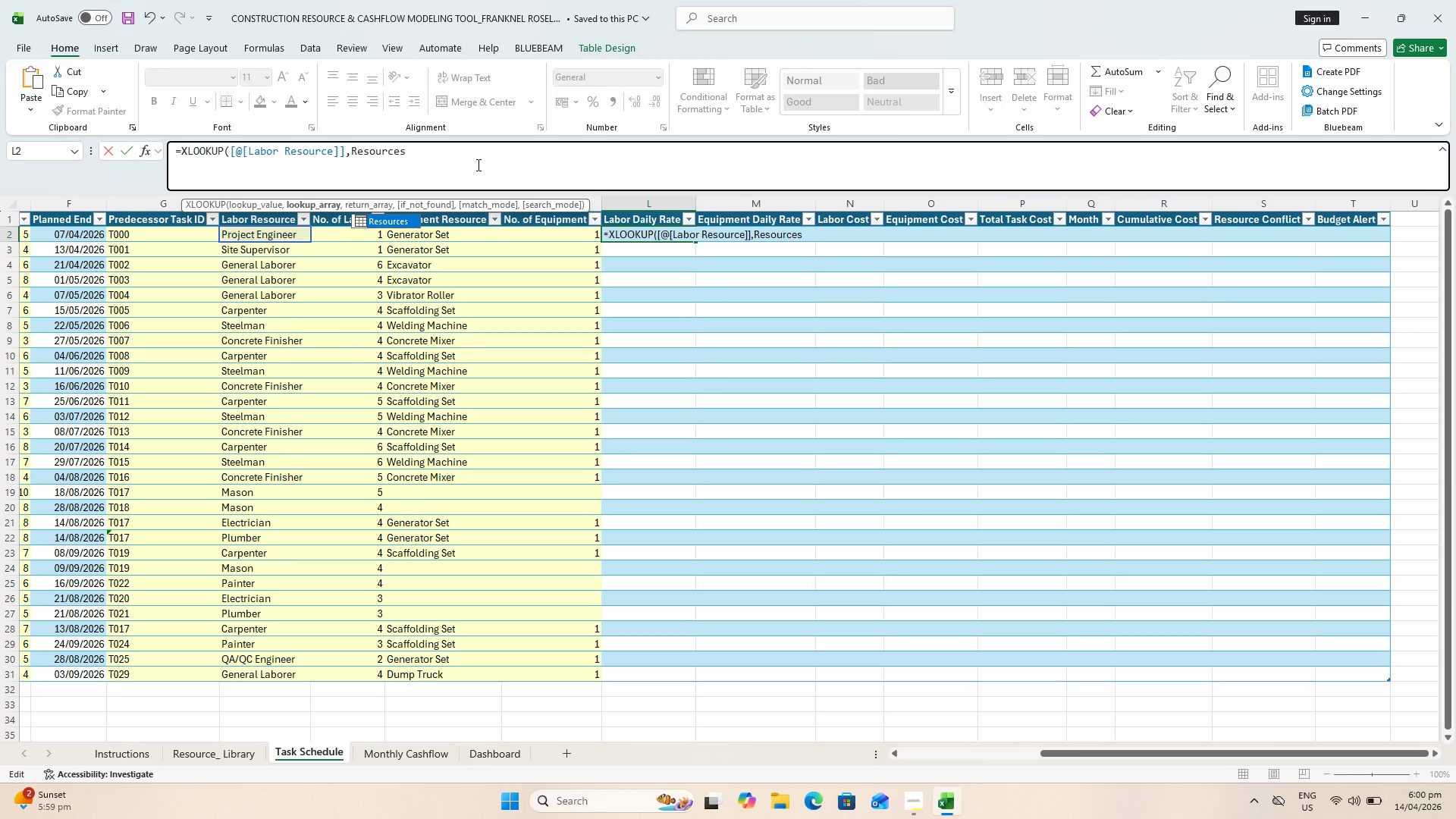 
wait(5.06)
 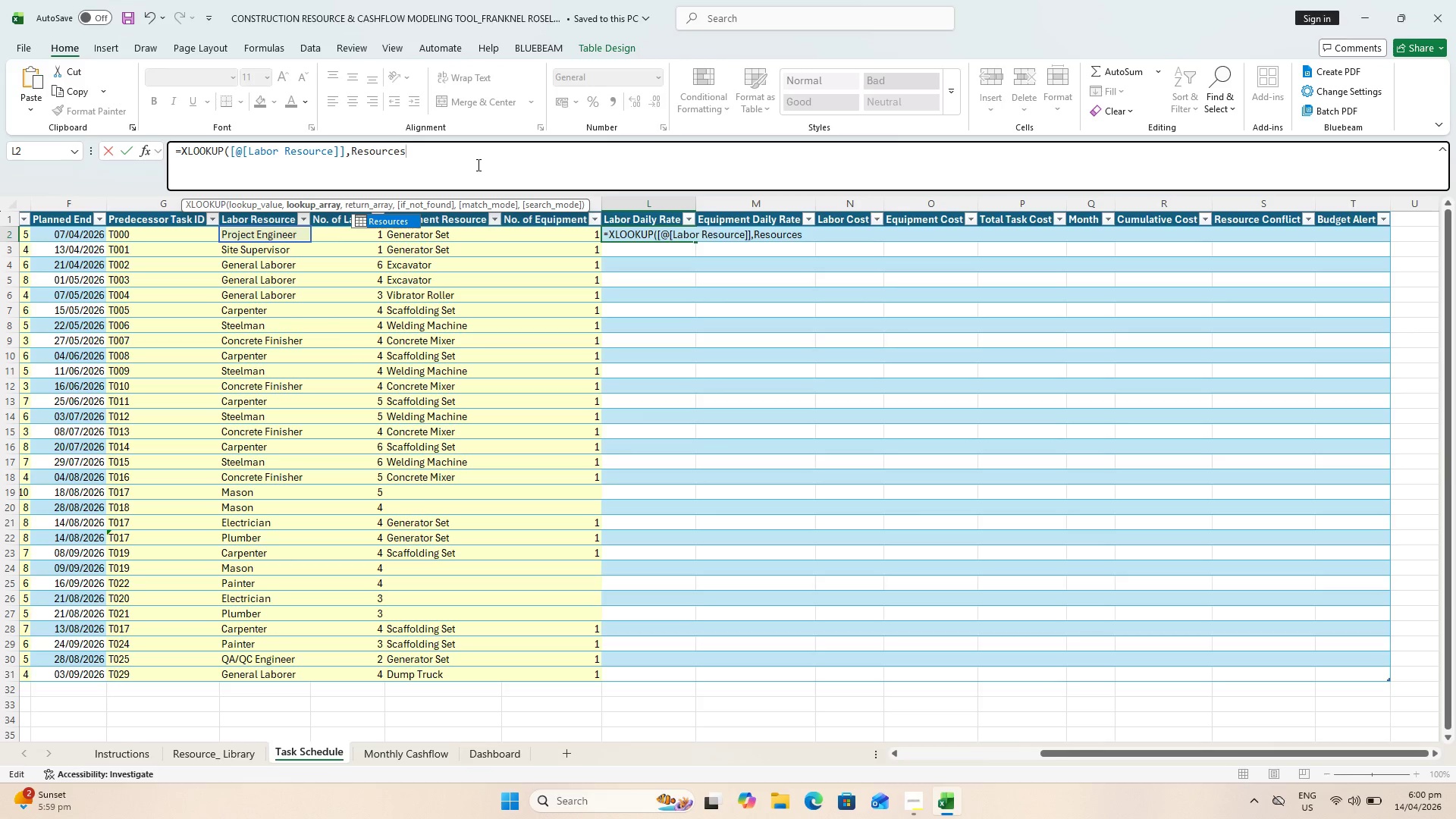 
key(Backspace)
 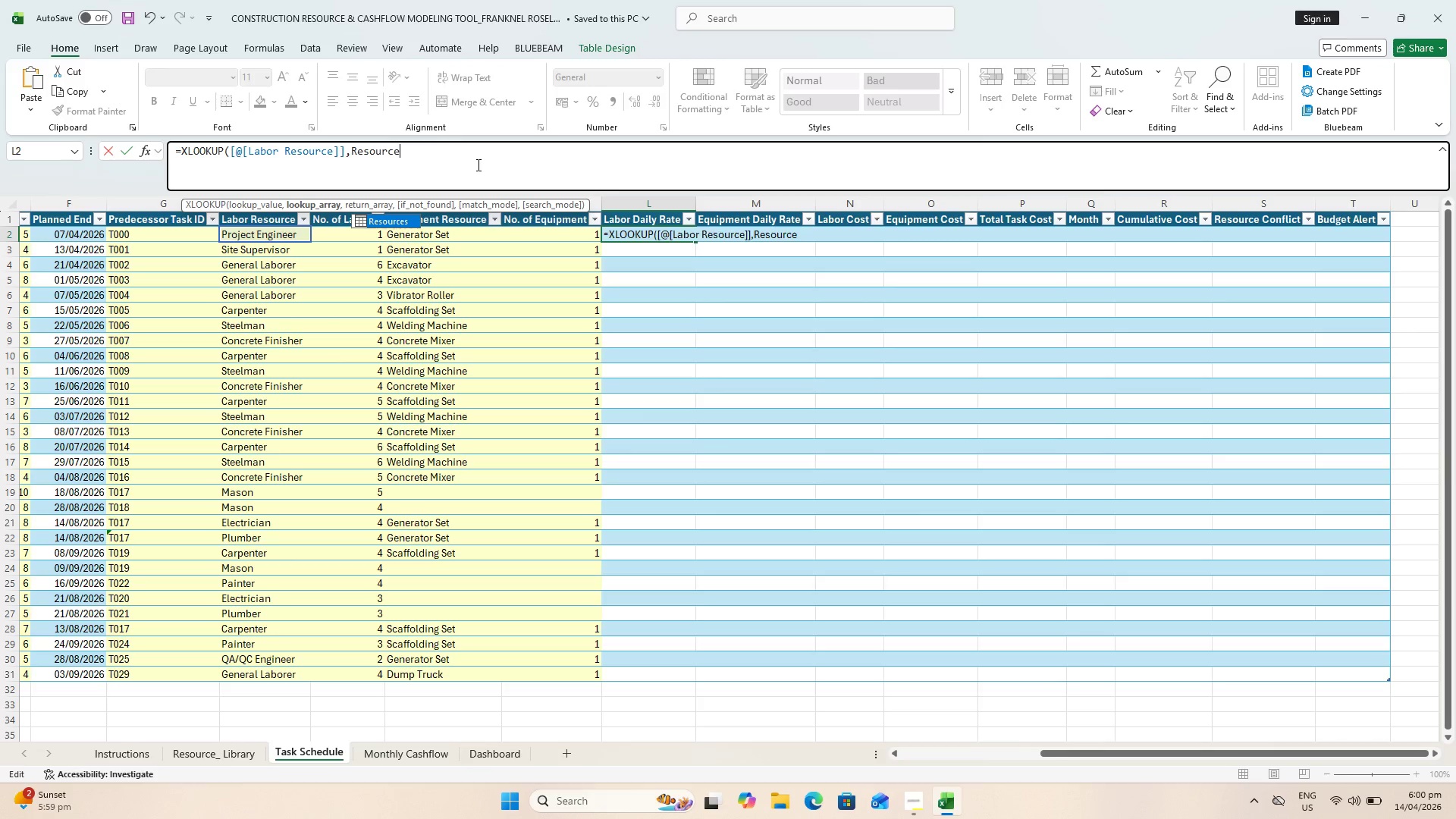 
key(Backspace)
 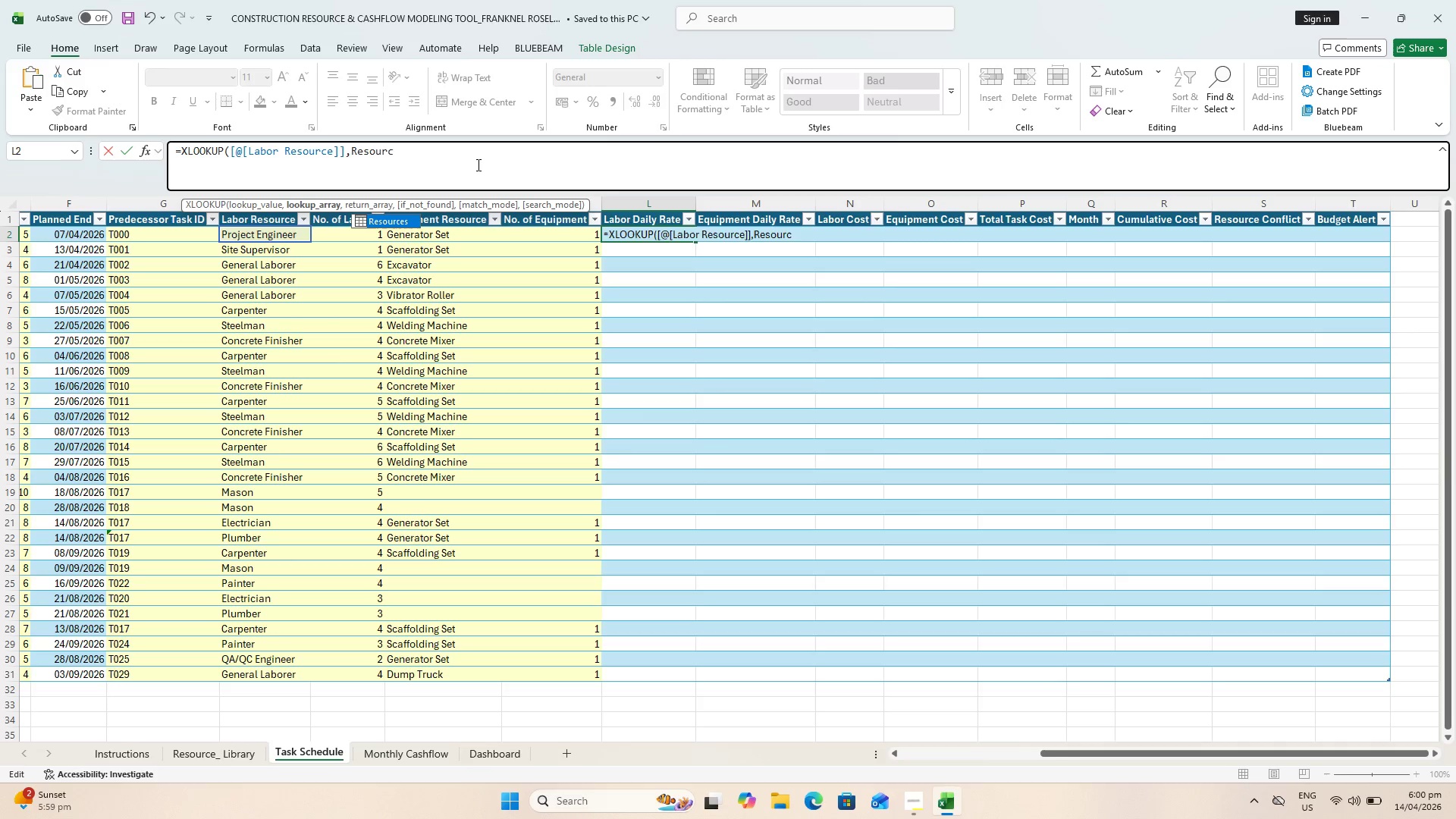 
key(Backspace)
 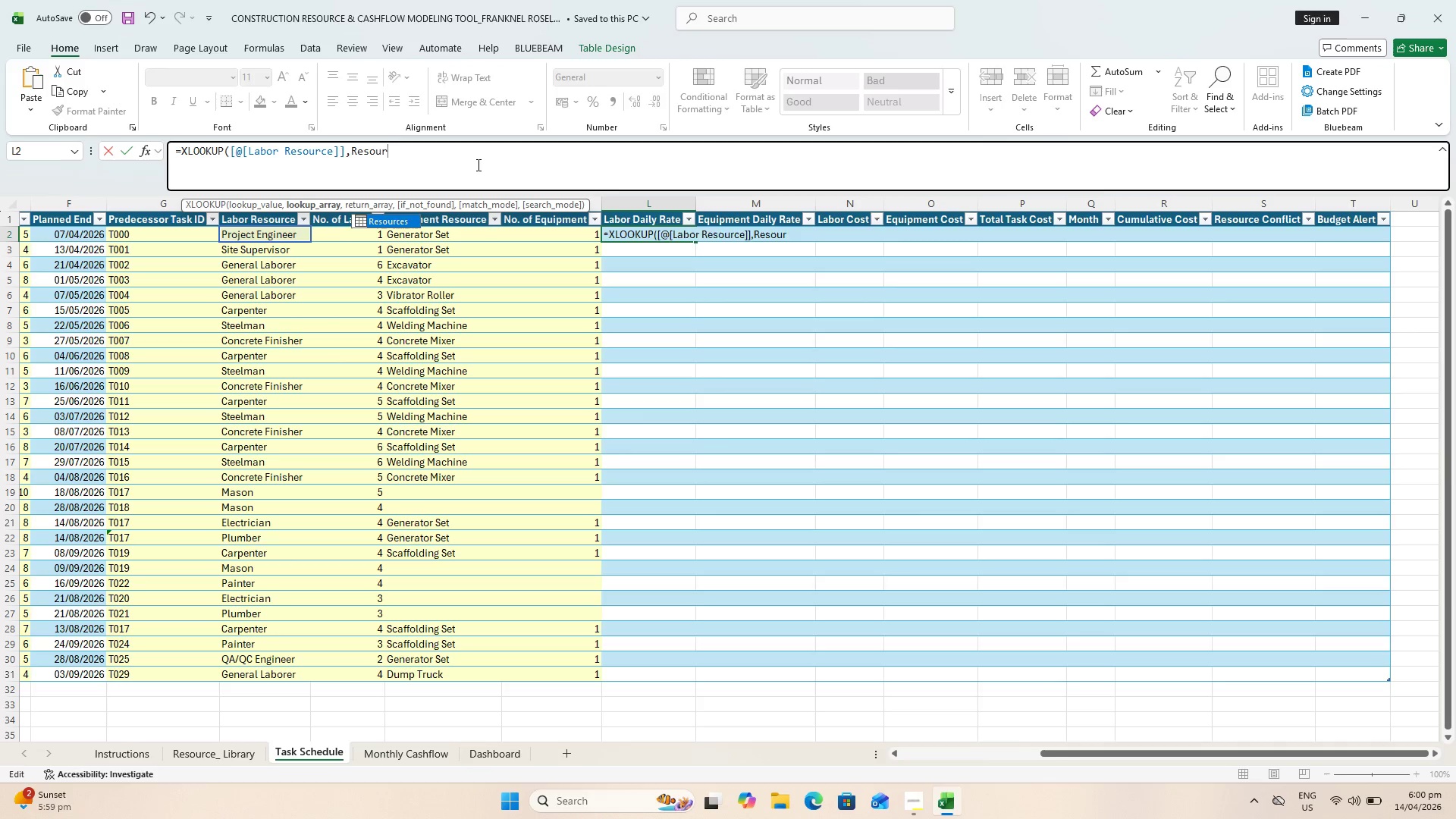 
key(Backspace)
 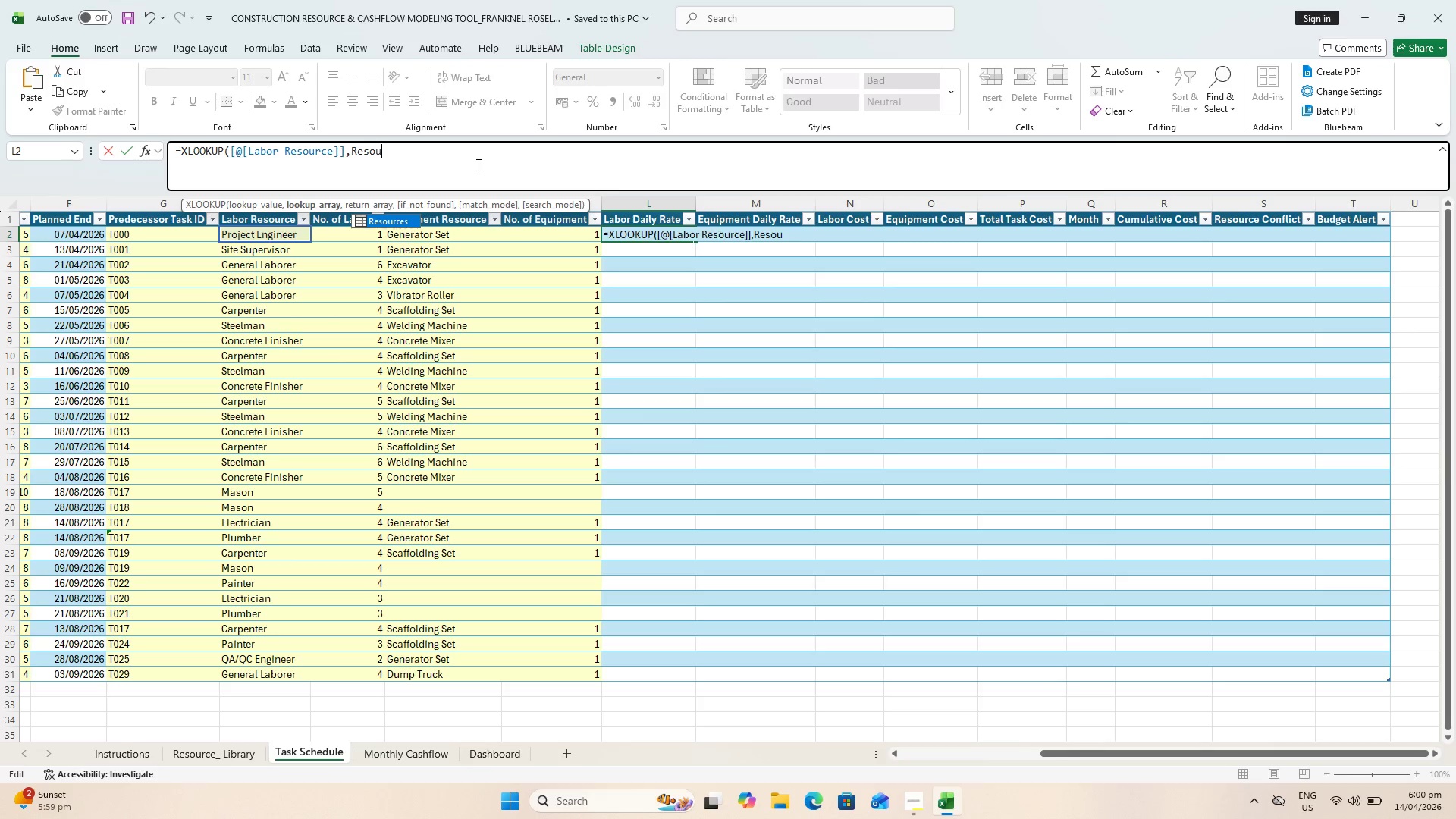 
key(Backspace)
 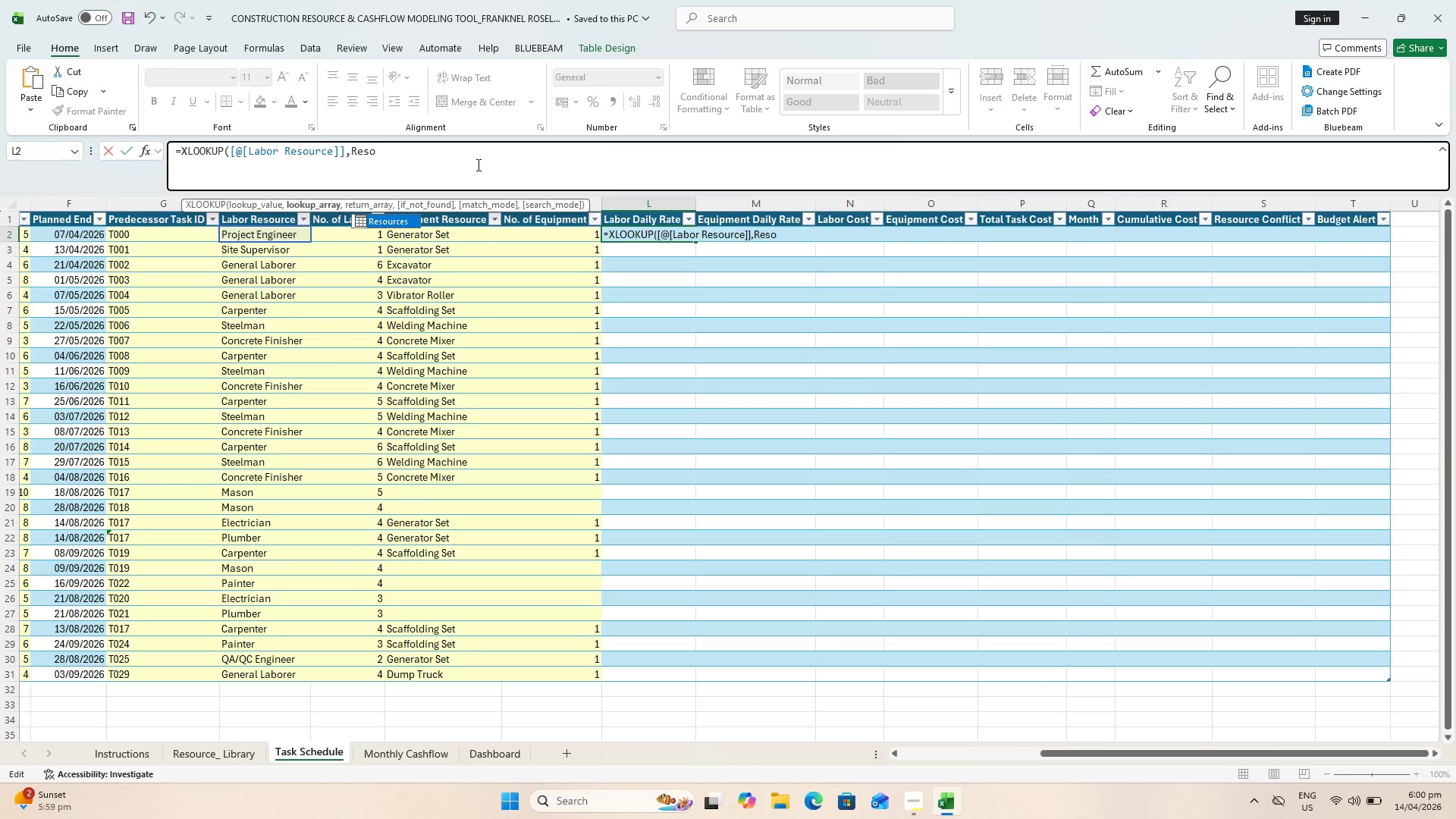 
key(Backspace)
 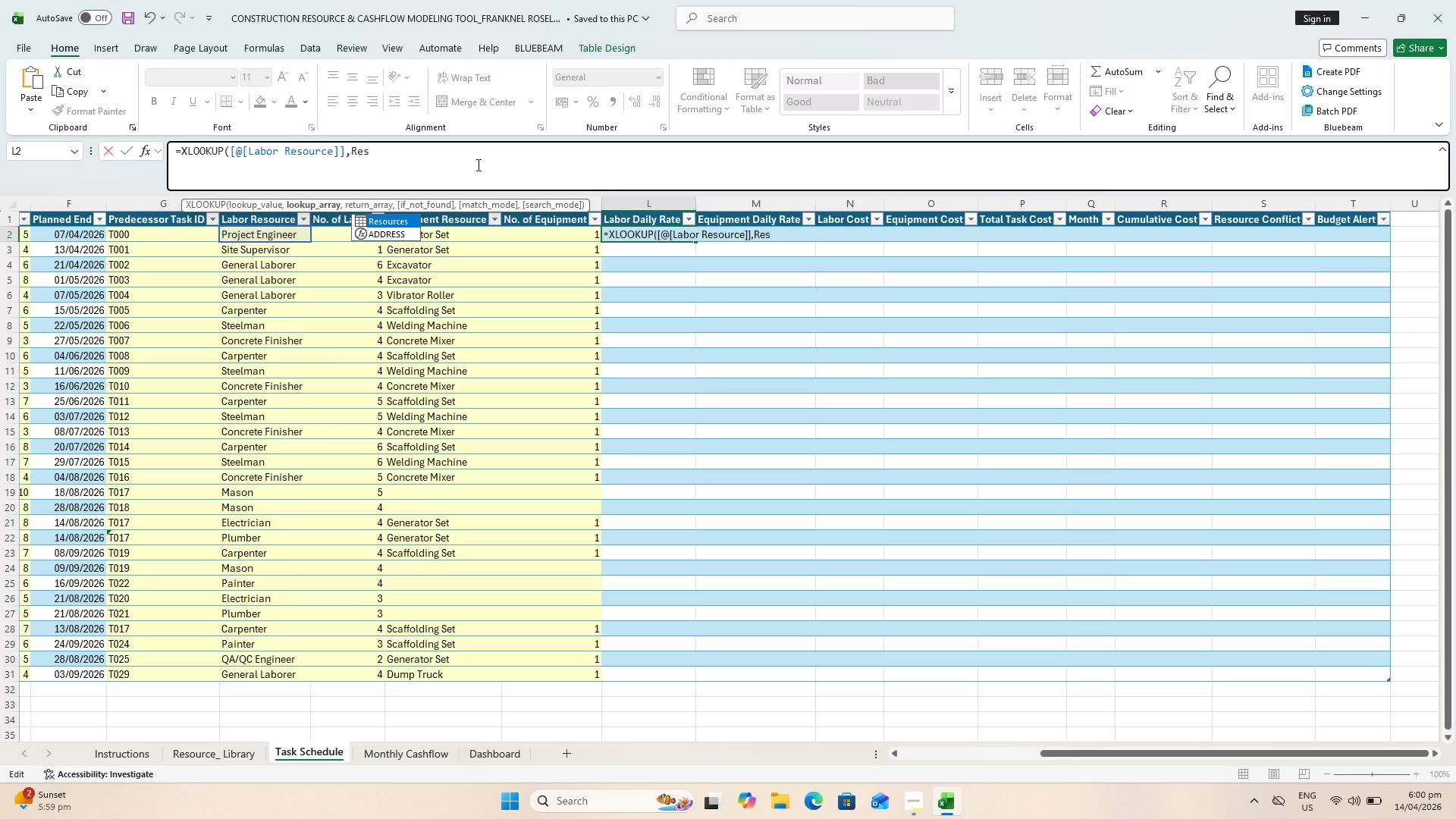 
key(Backspace)
 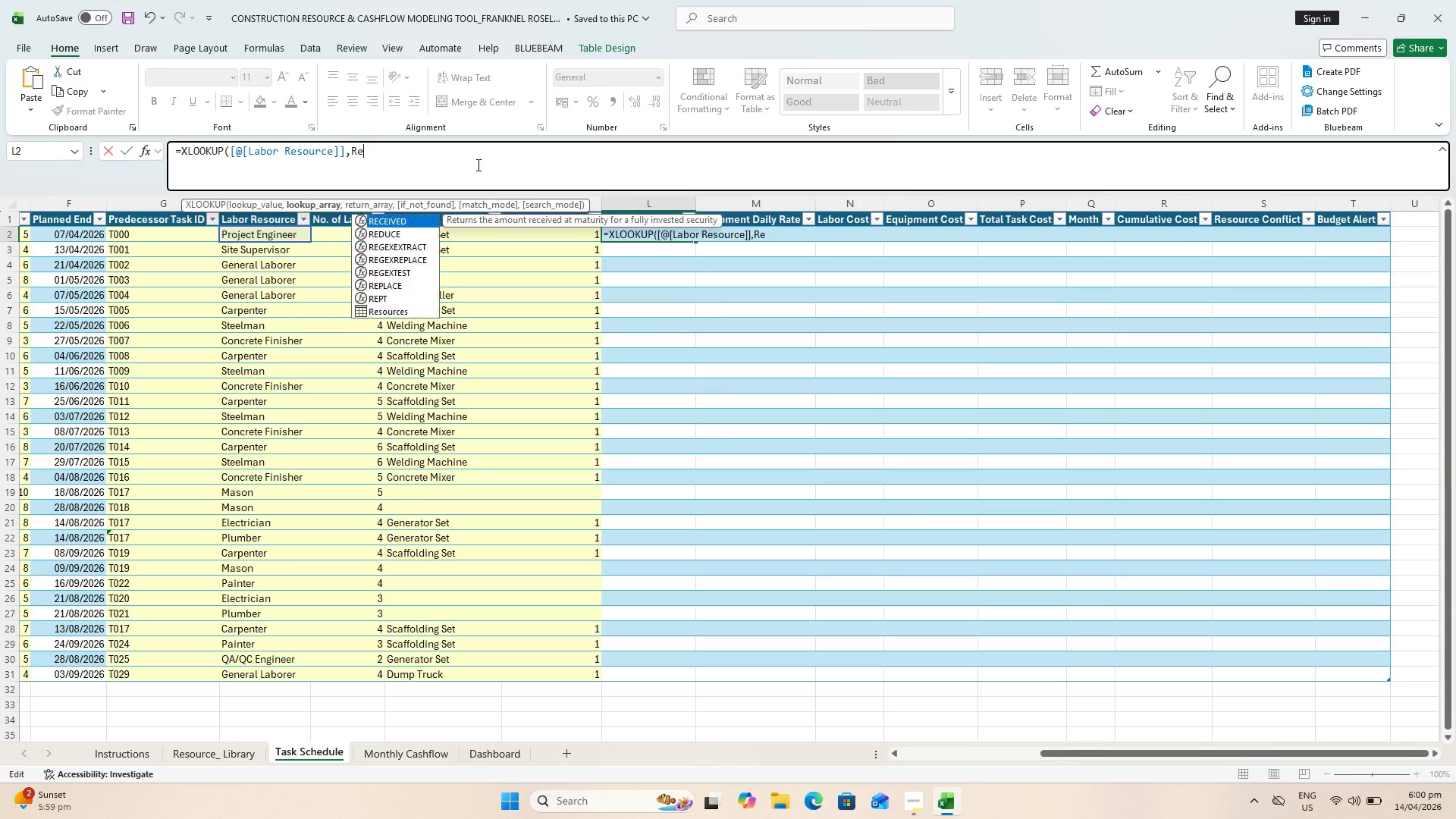 
key(Backspace)
 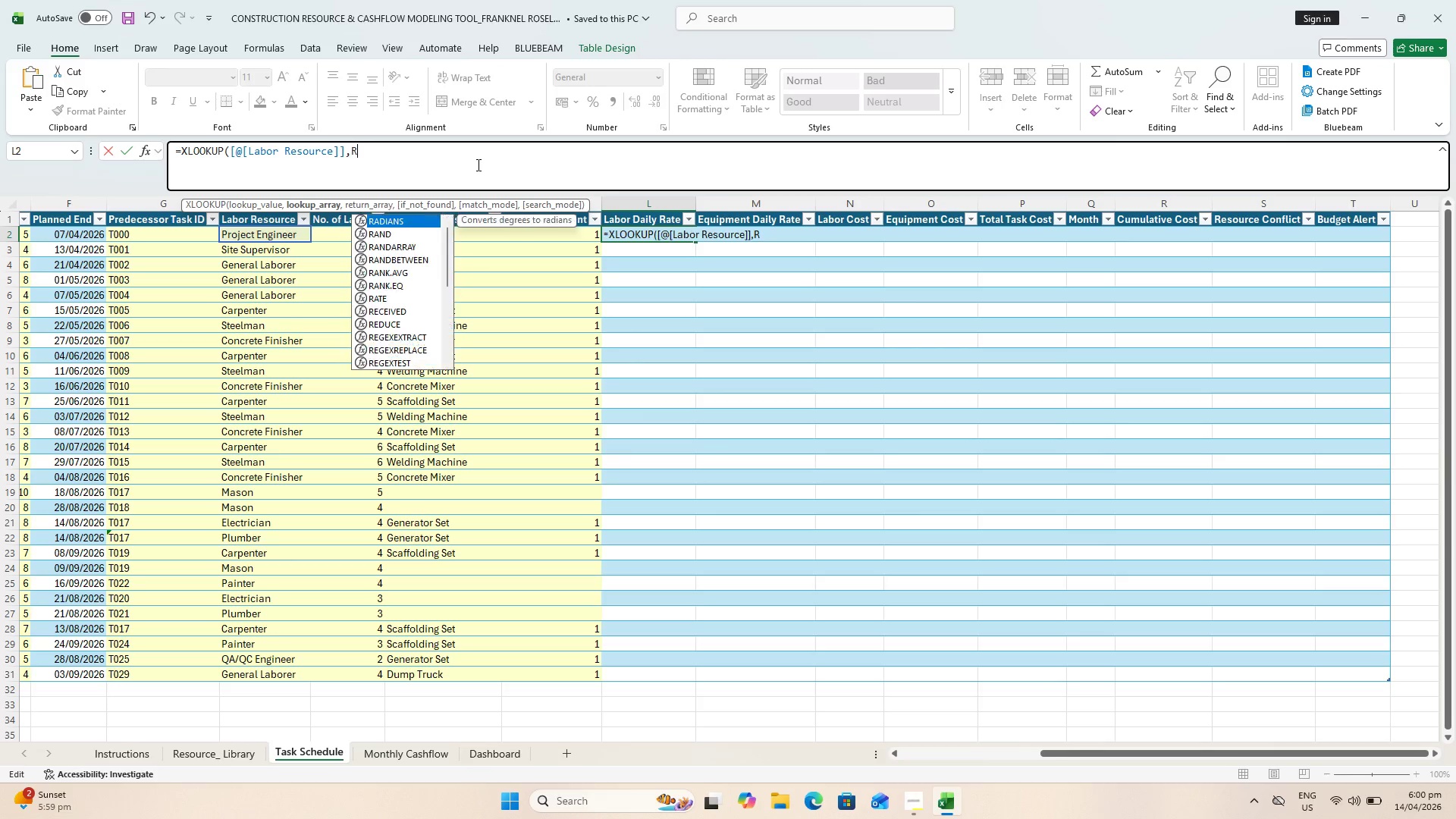 
key(Backspace)
 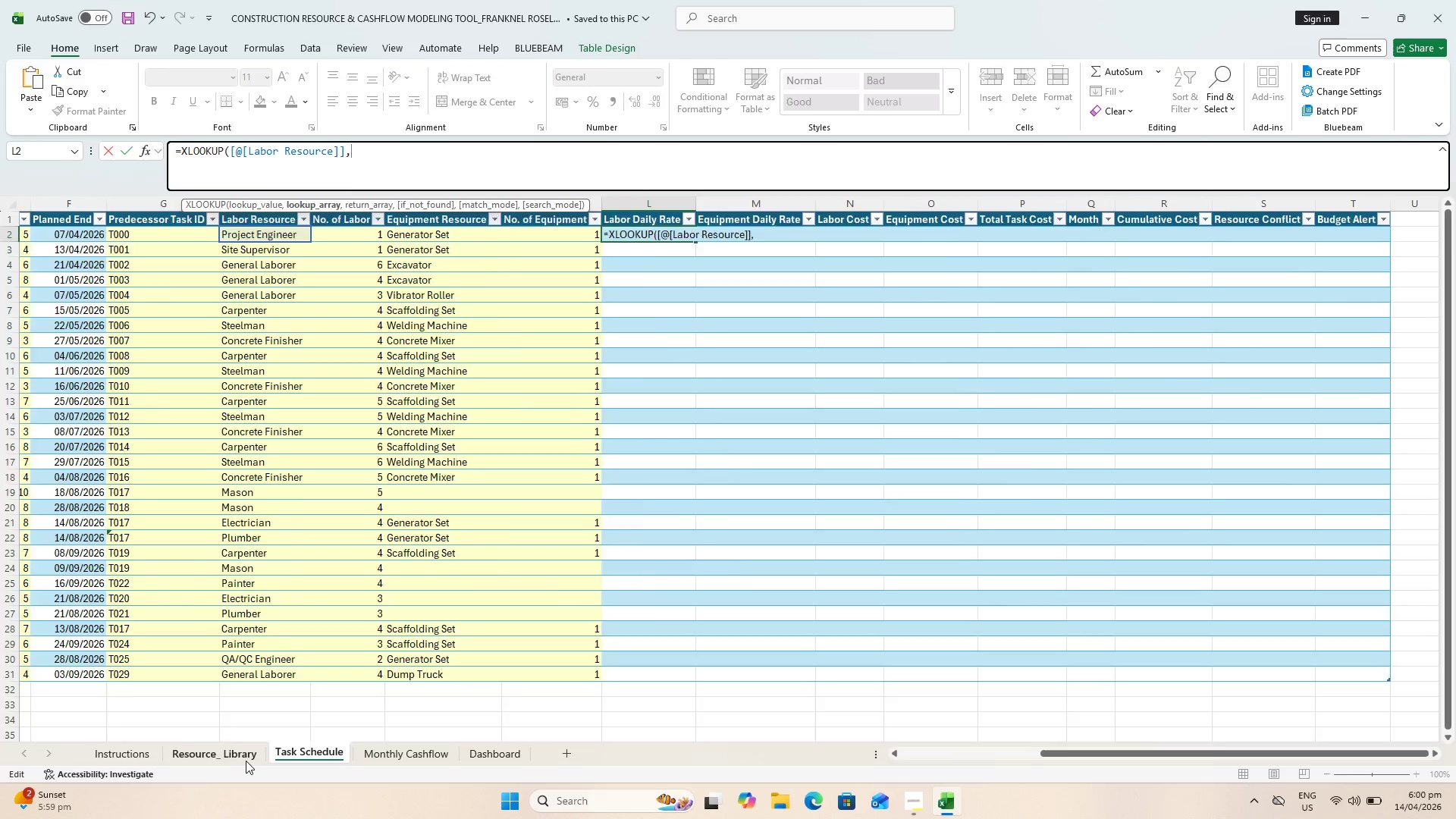 
left_click([246, 761])
 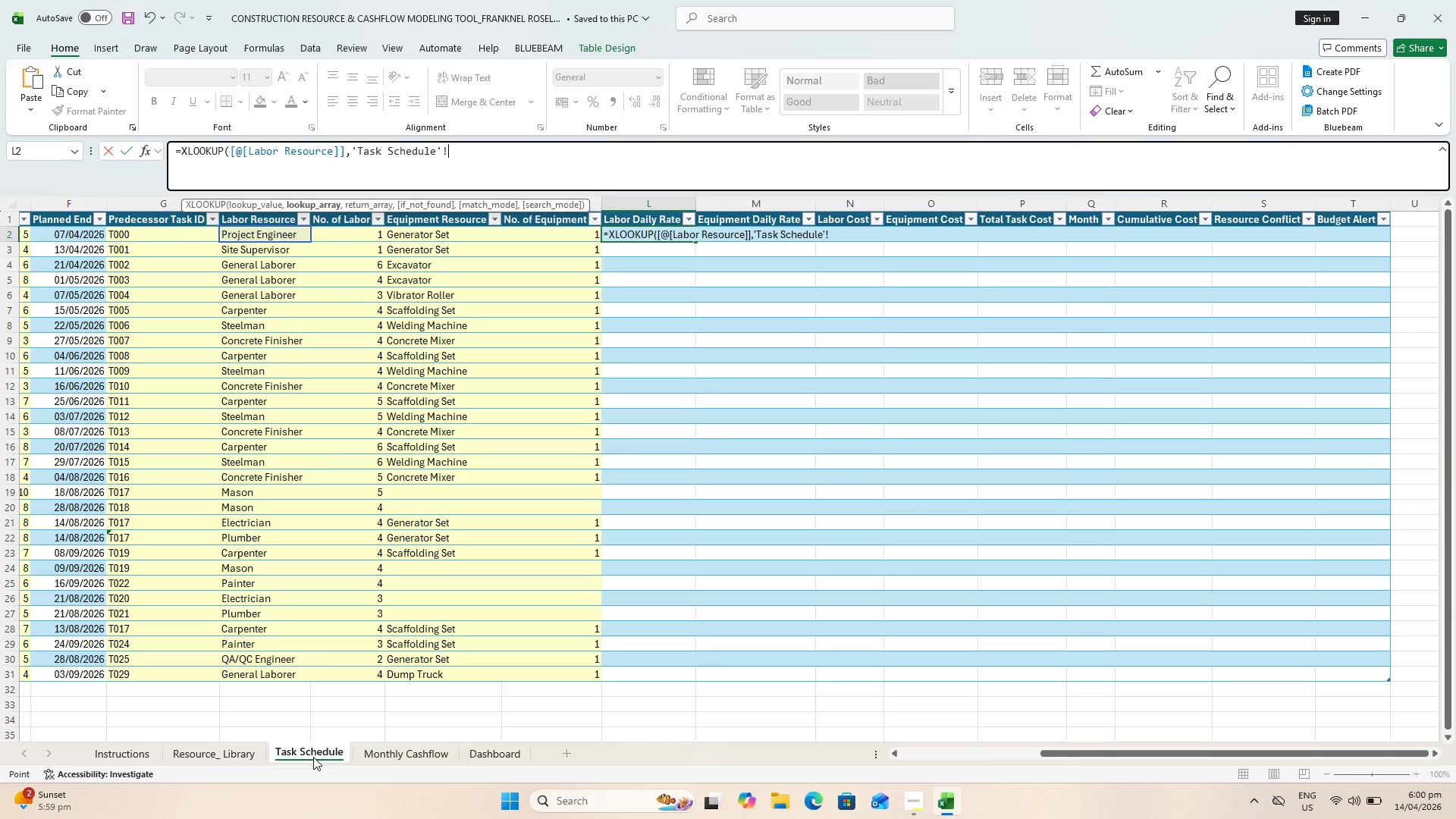 
wait(5.7)
 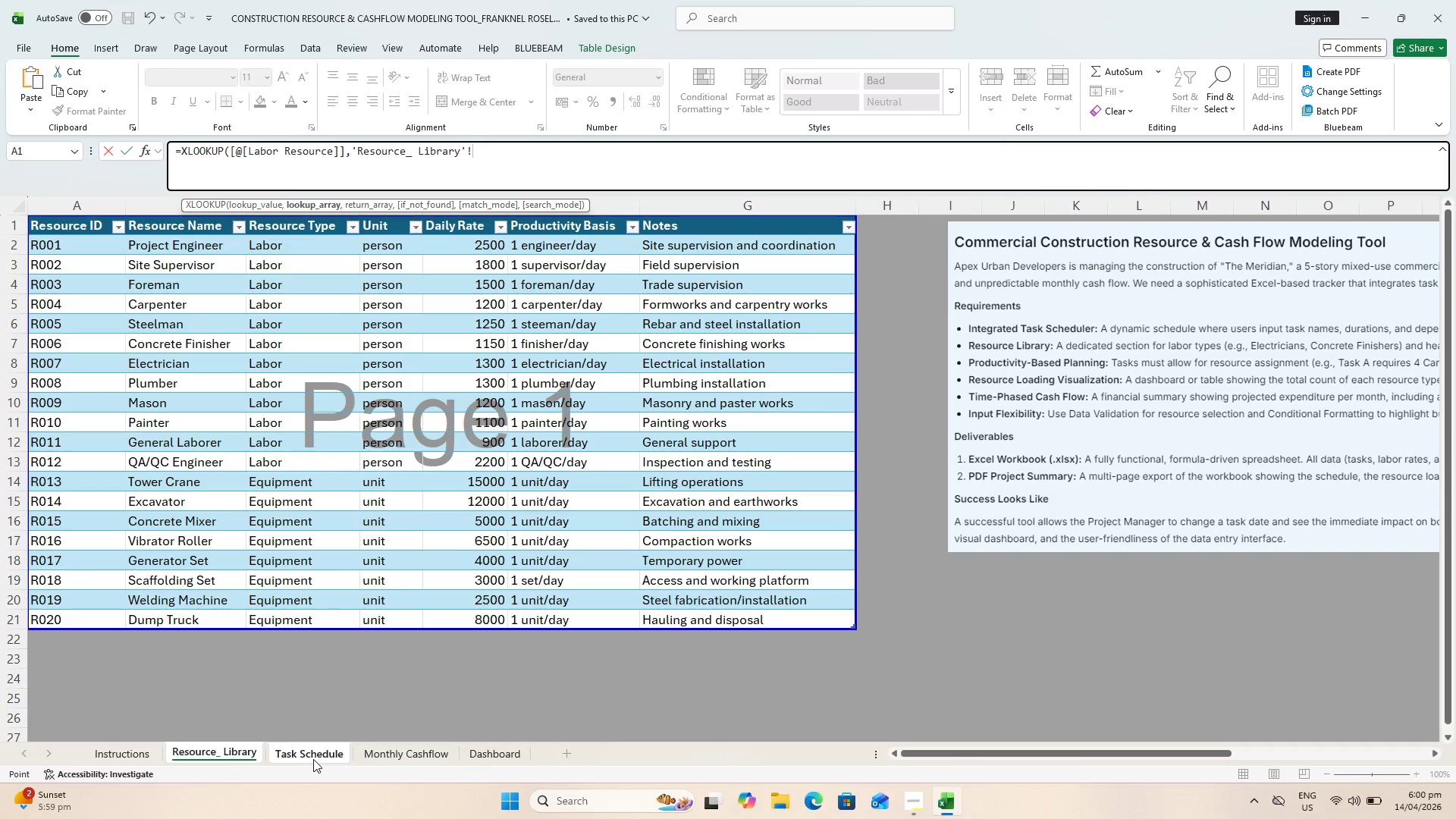 
key(Backspace)
 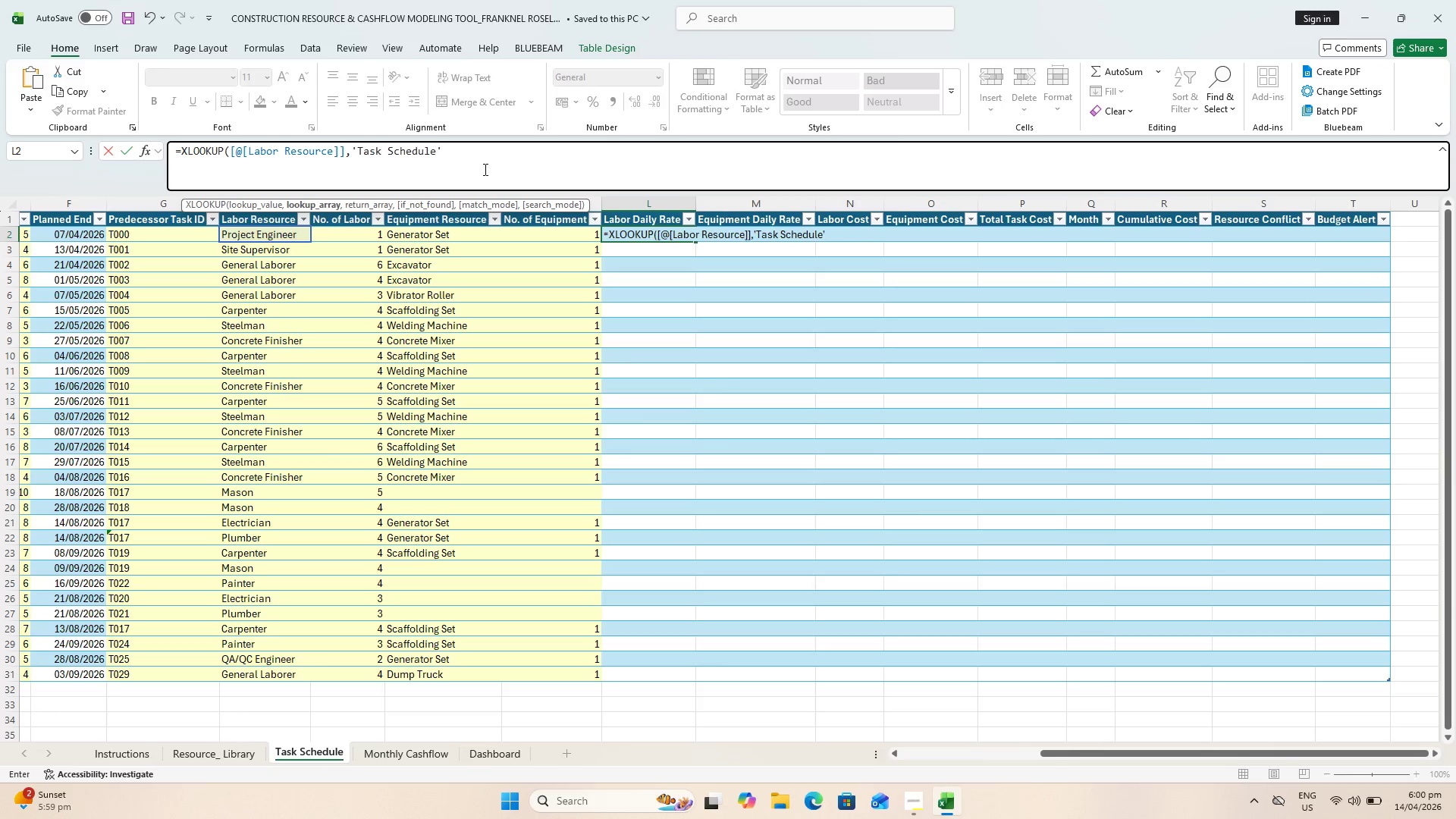 
key(Backspace)
 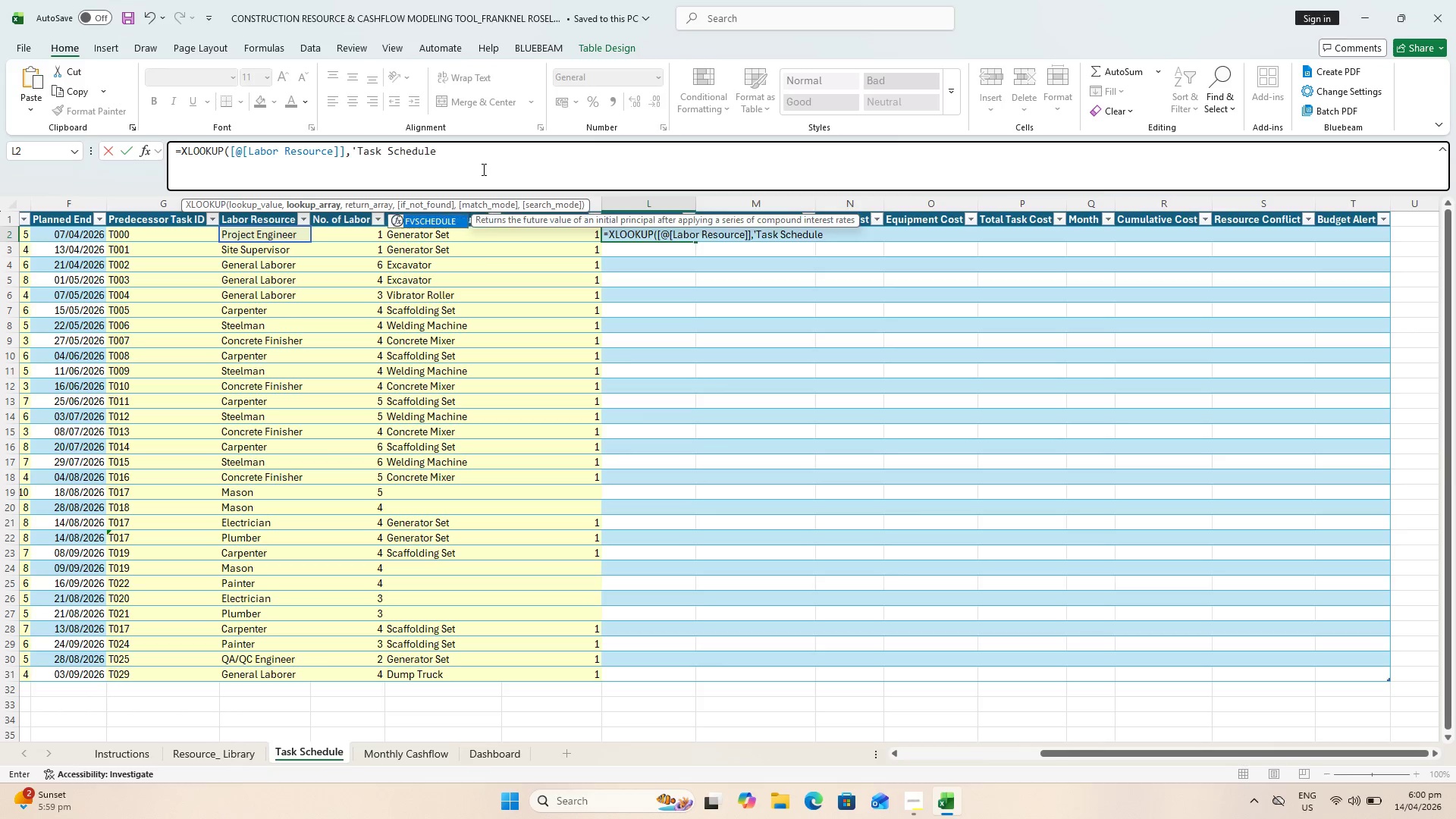 
key(Backspace)
 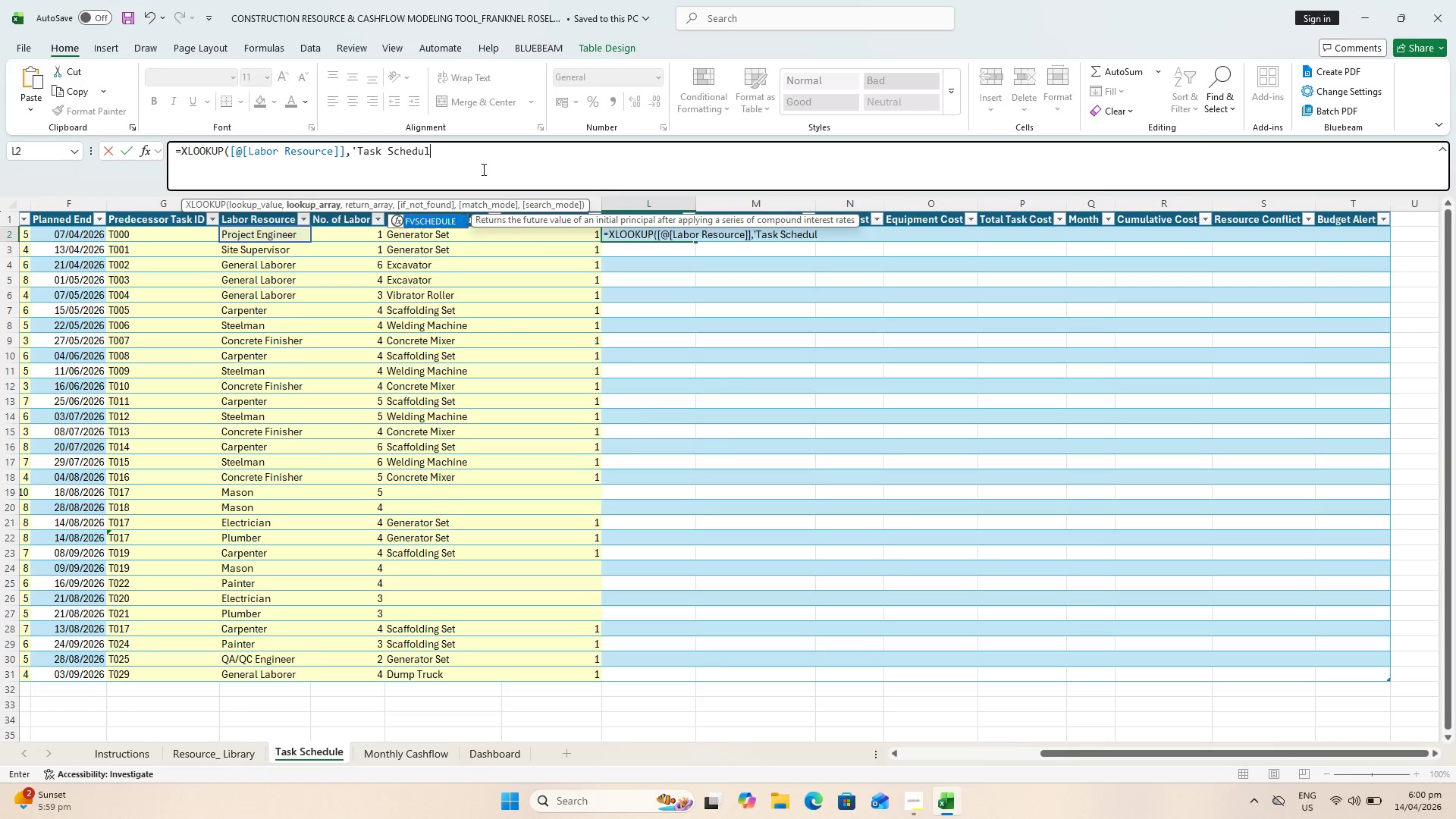 
key(Backspace)
 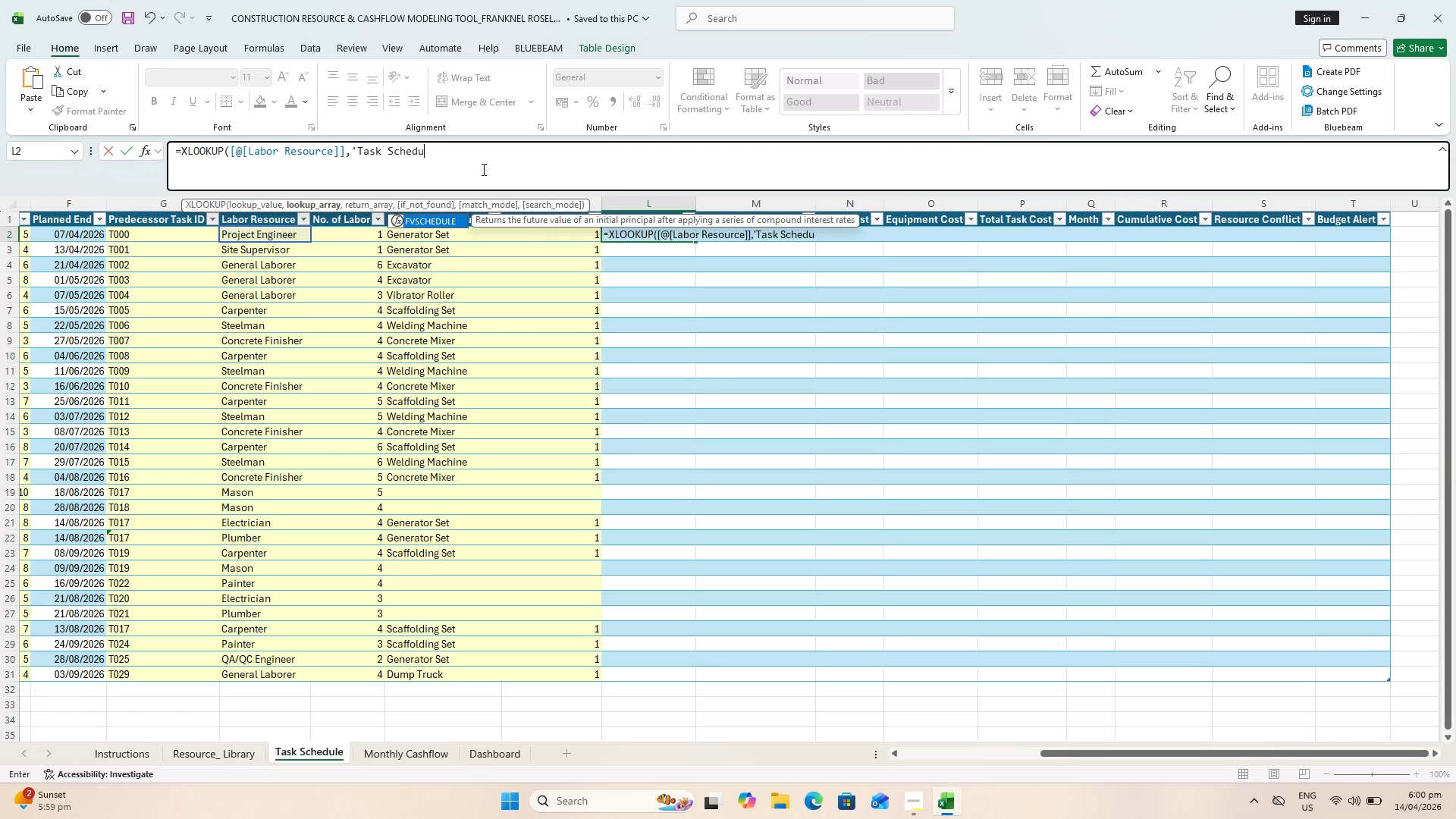 
key(Backspace)
 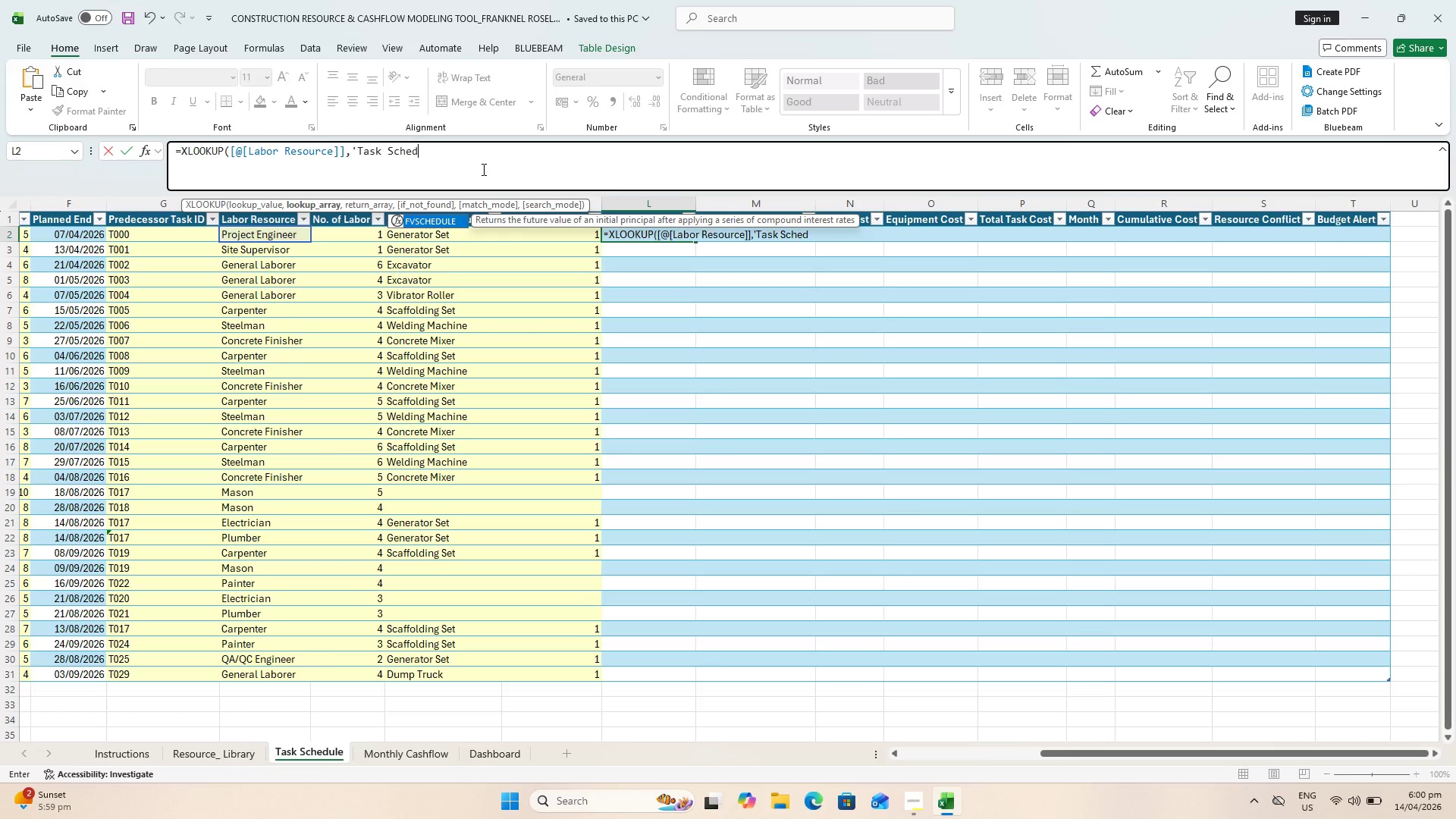 
key(Backspace)
 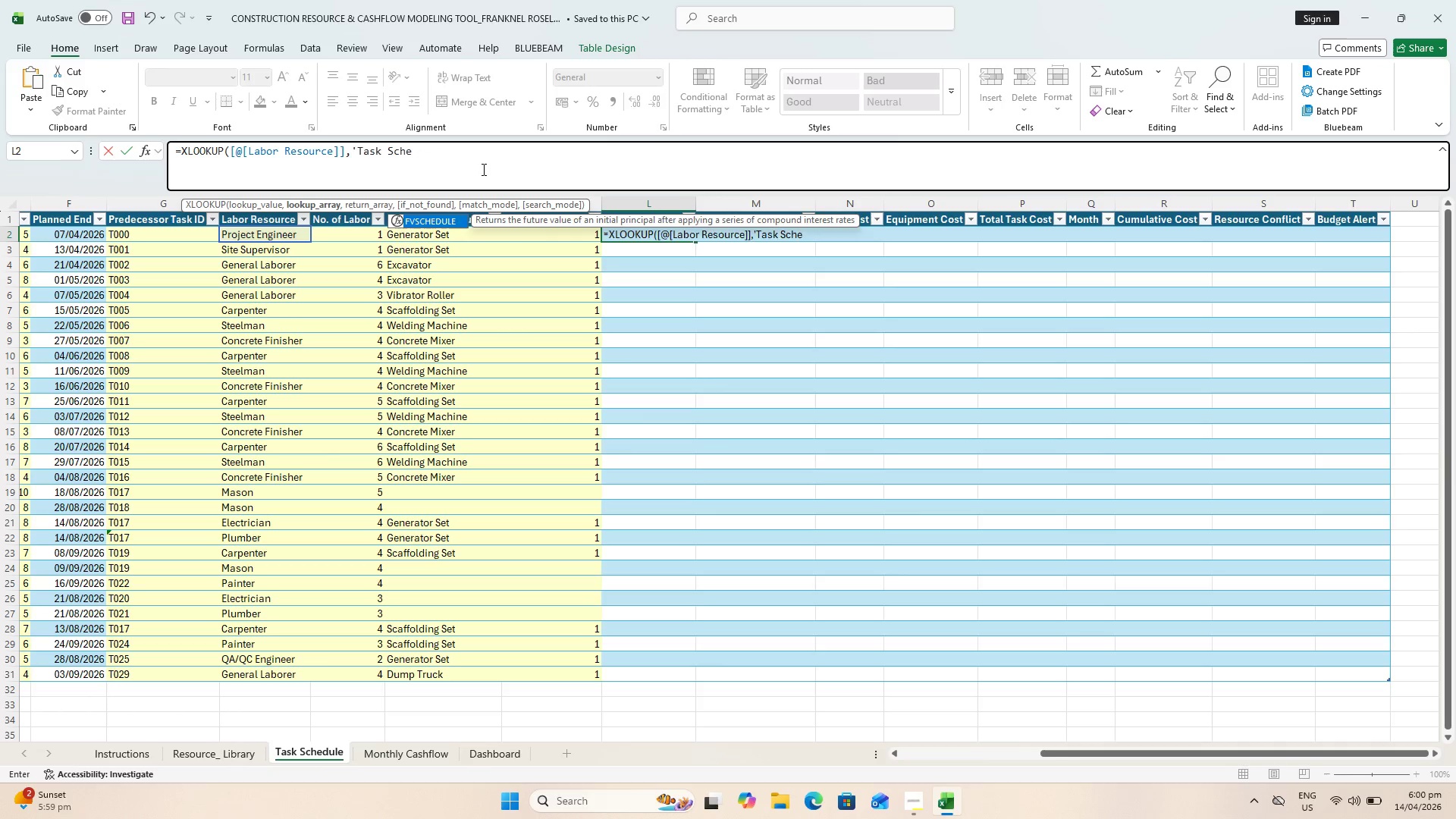 
key(Backspace)
 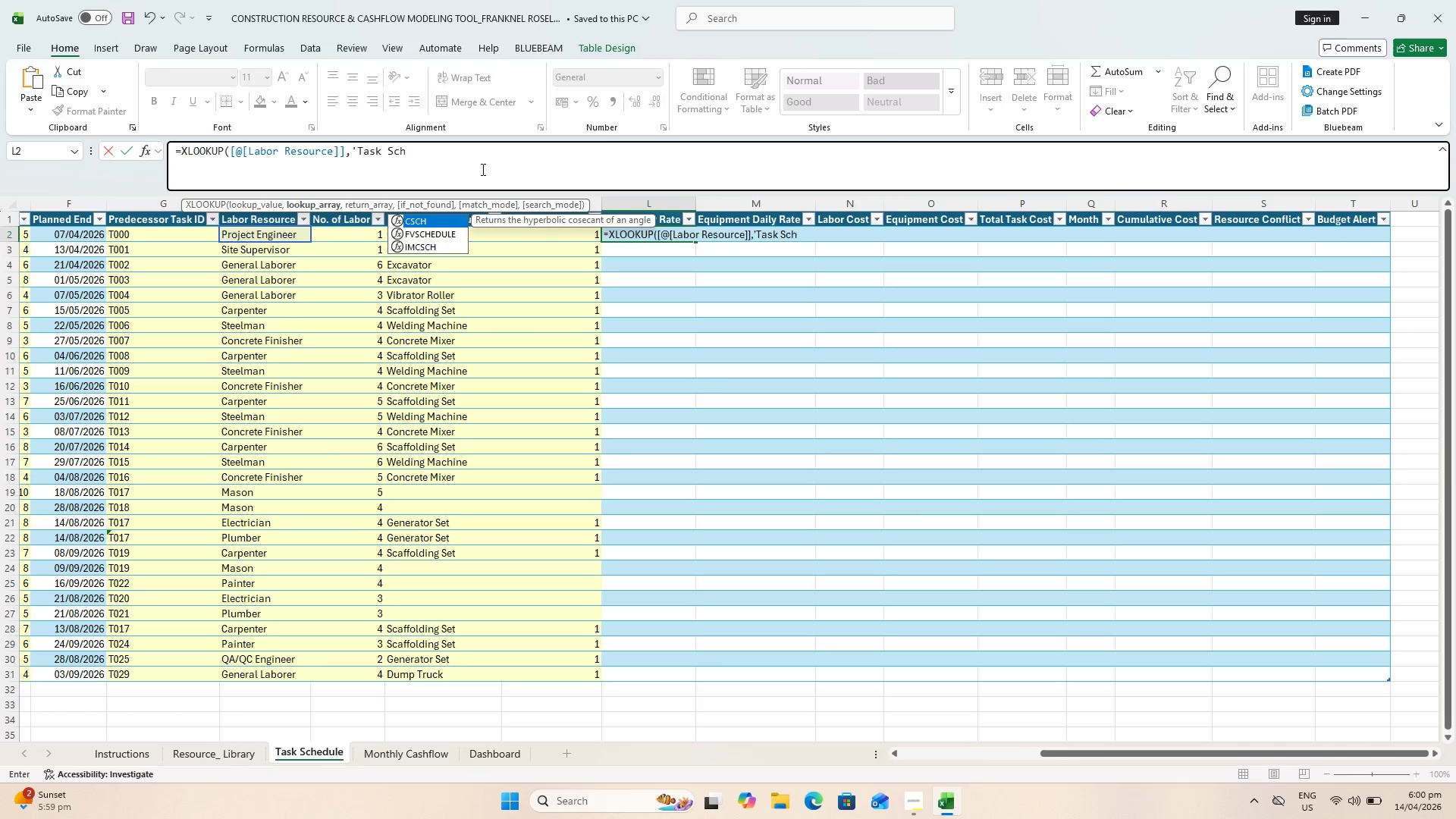 
key(Backspace)
 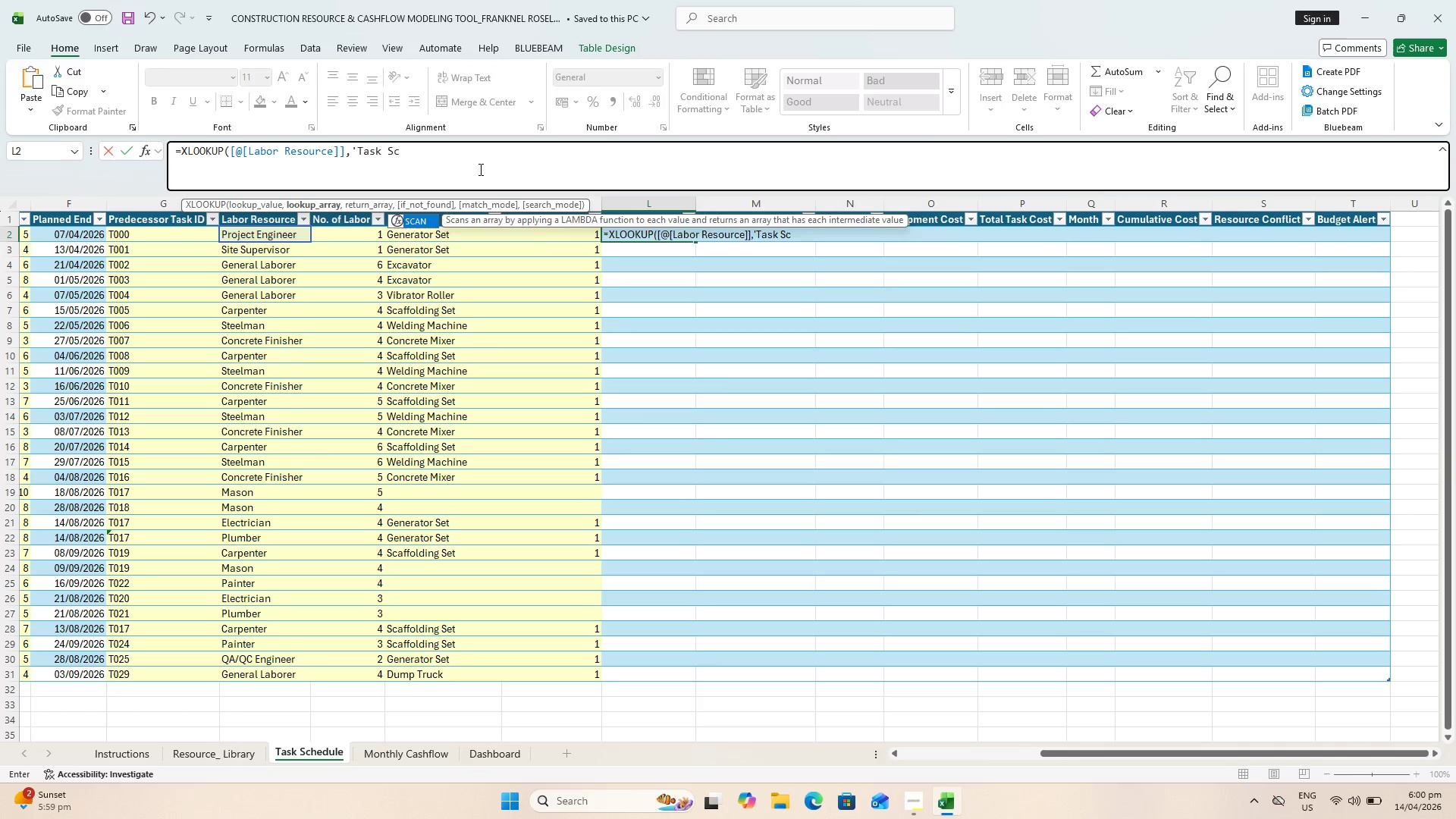 
key(Backspace)
 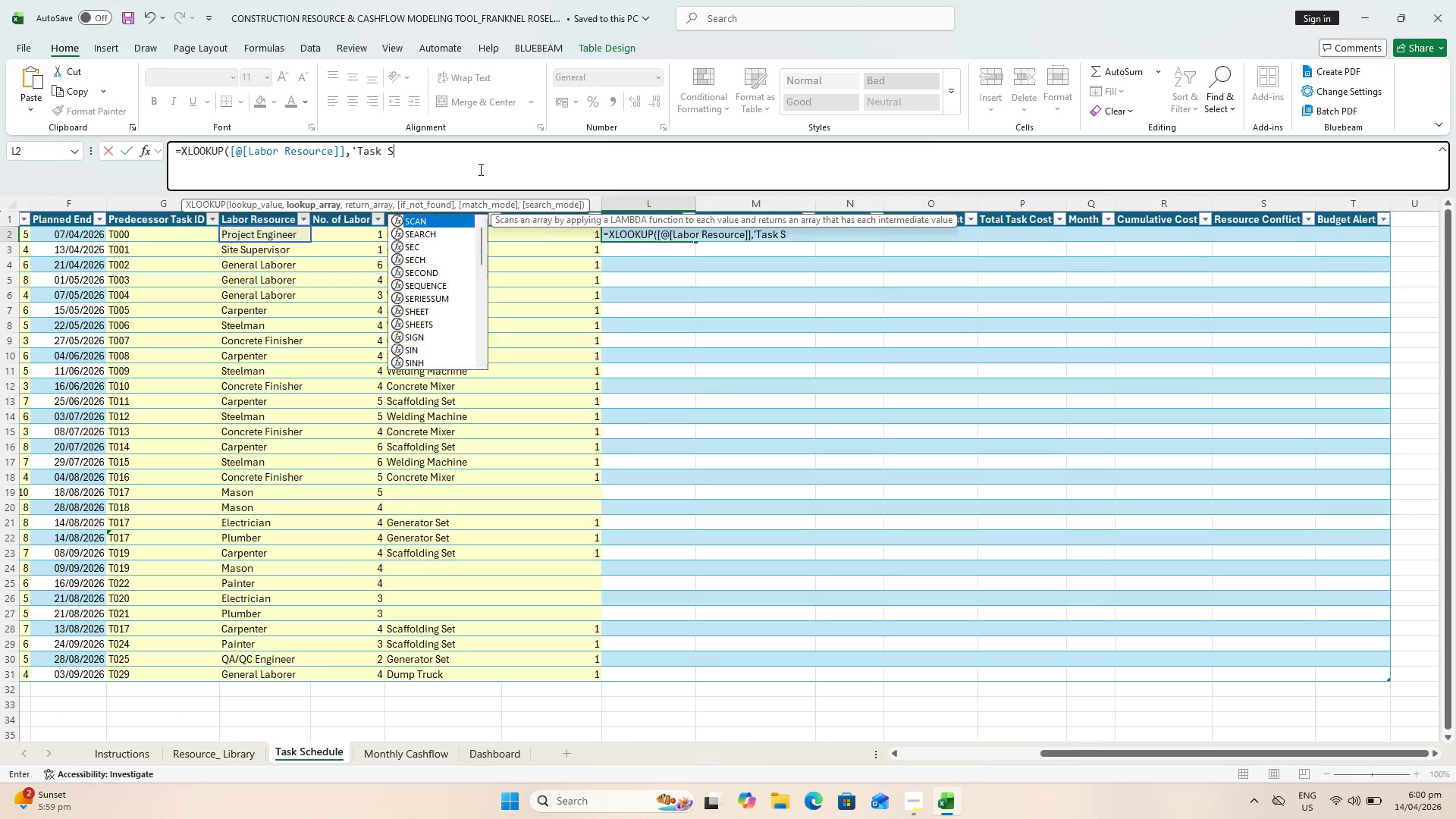 
key(Backspace)
 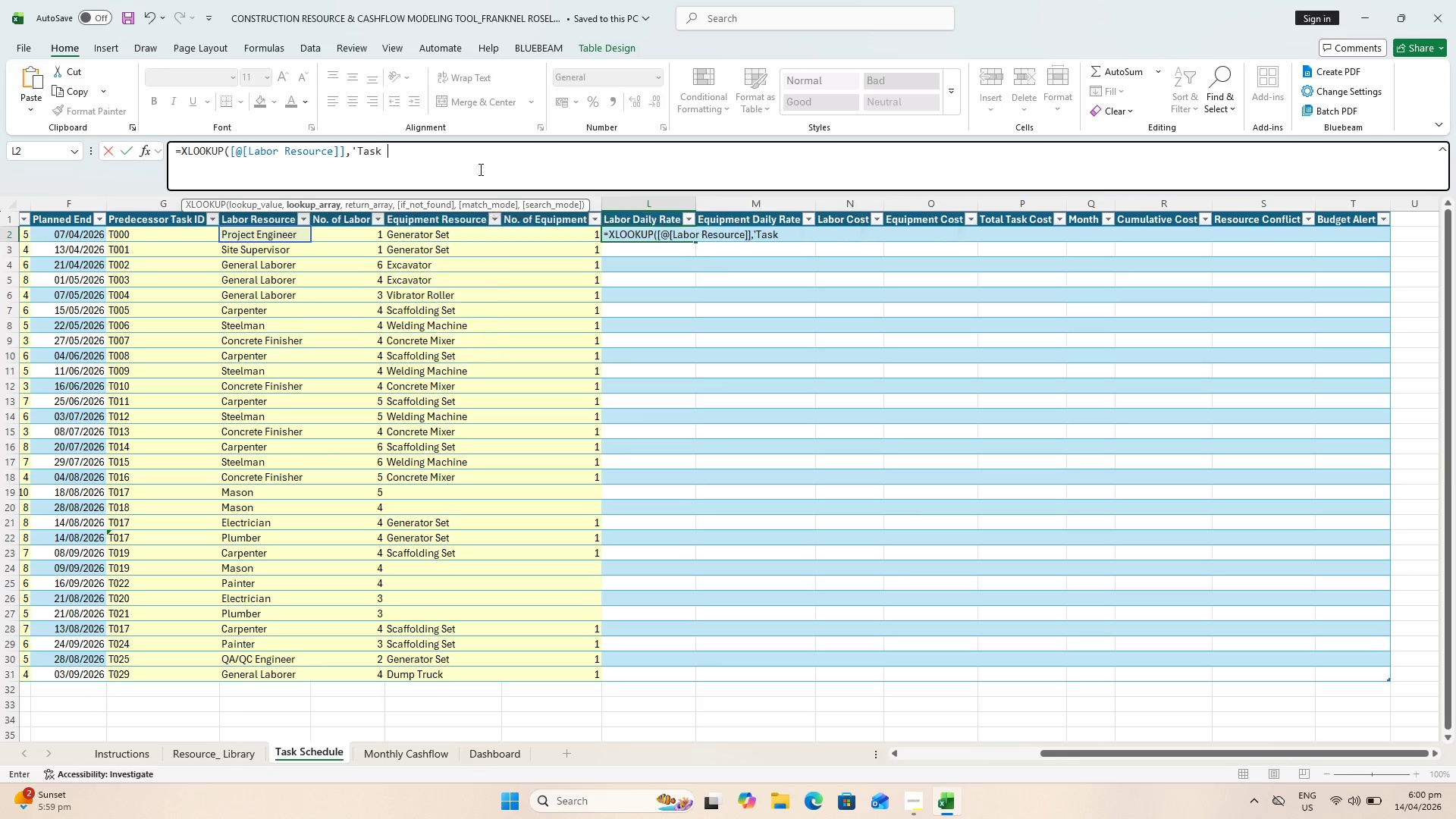 
key(Backspace)
 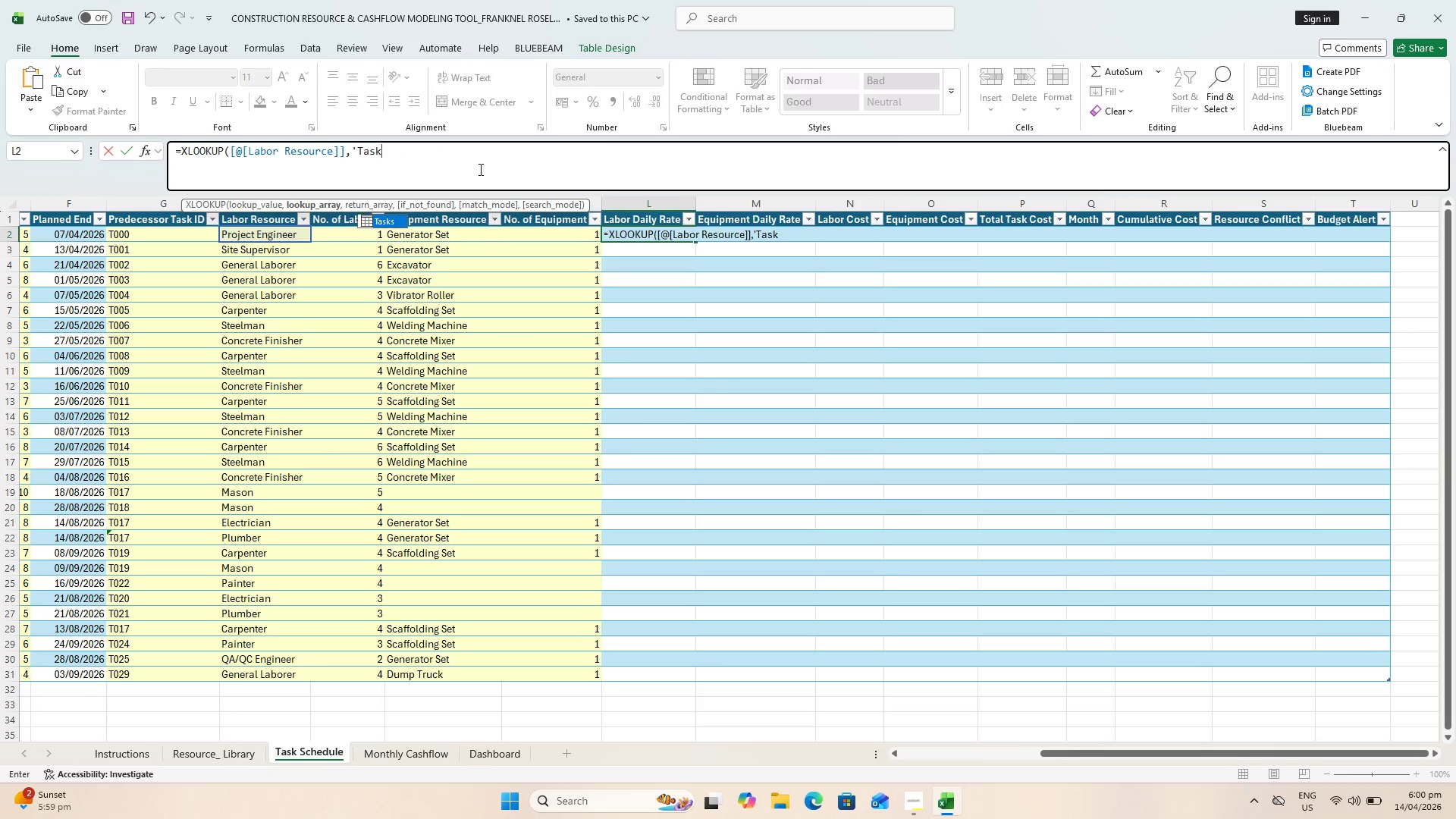 
key(Backspace)
 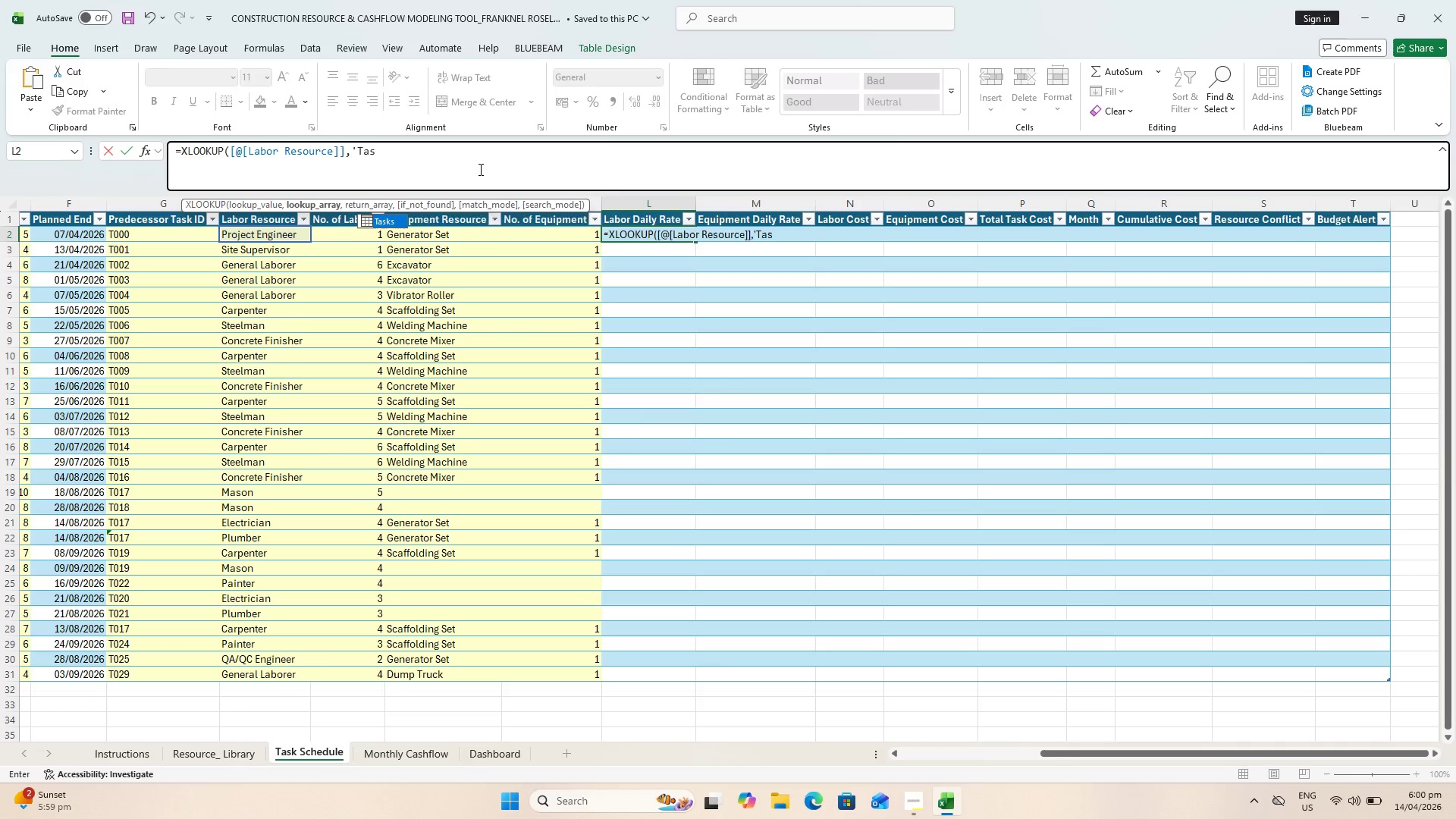 
key(Backspace)
 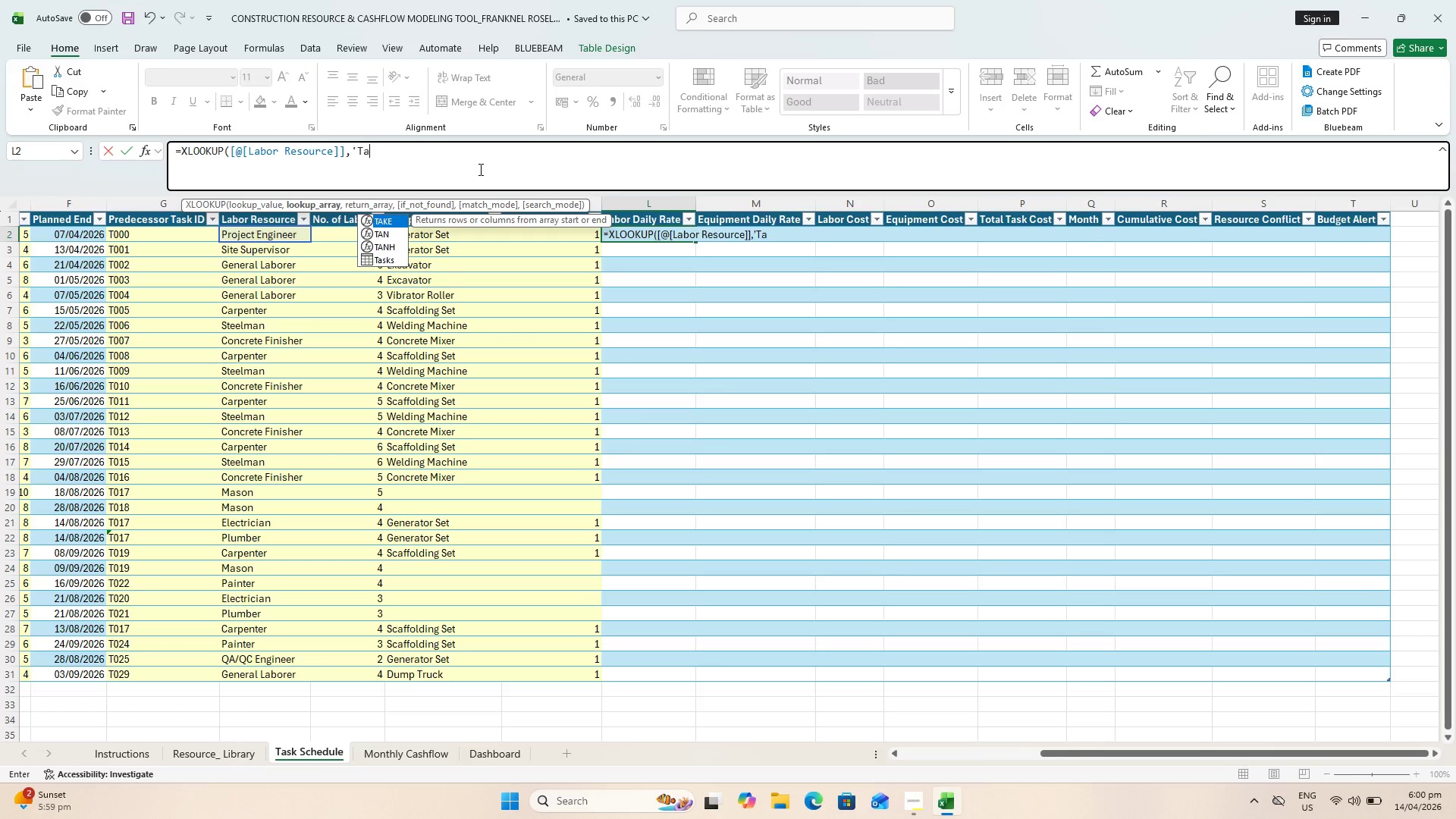 
key(Backspace)
 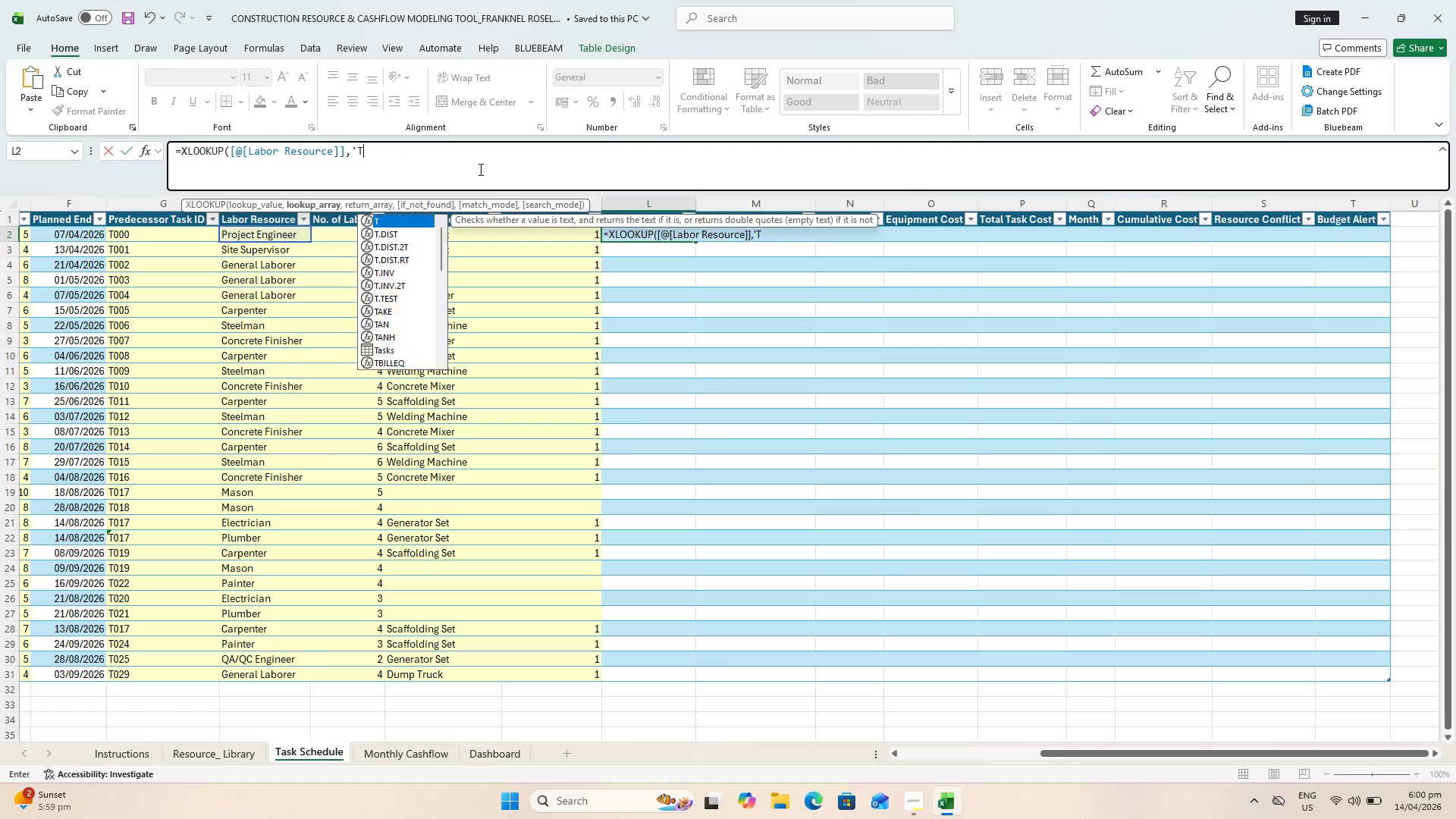 
key(Backspace)
 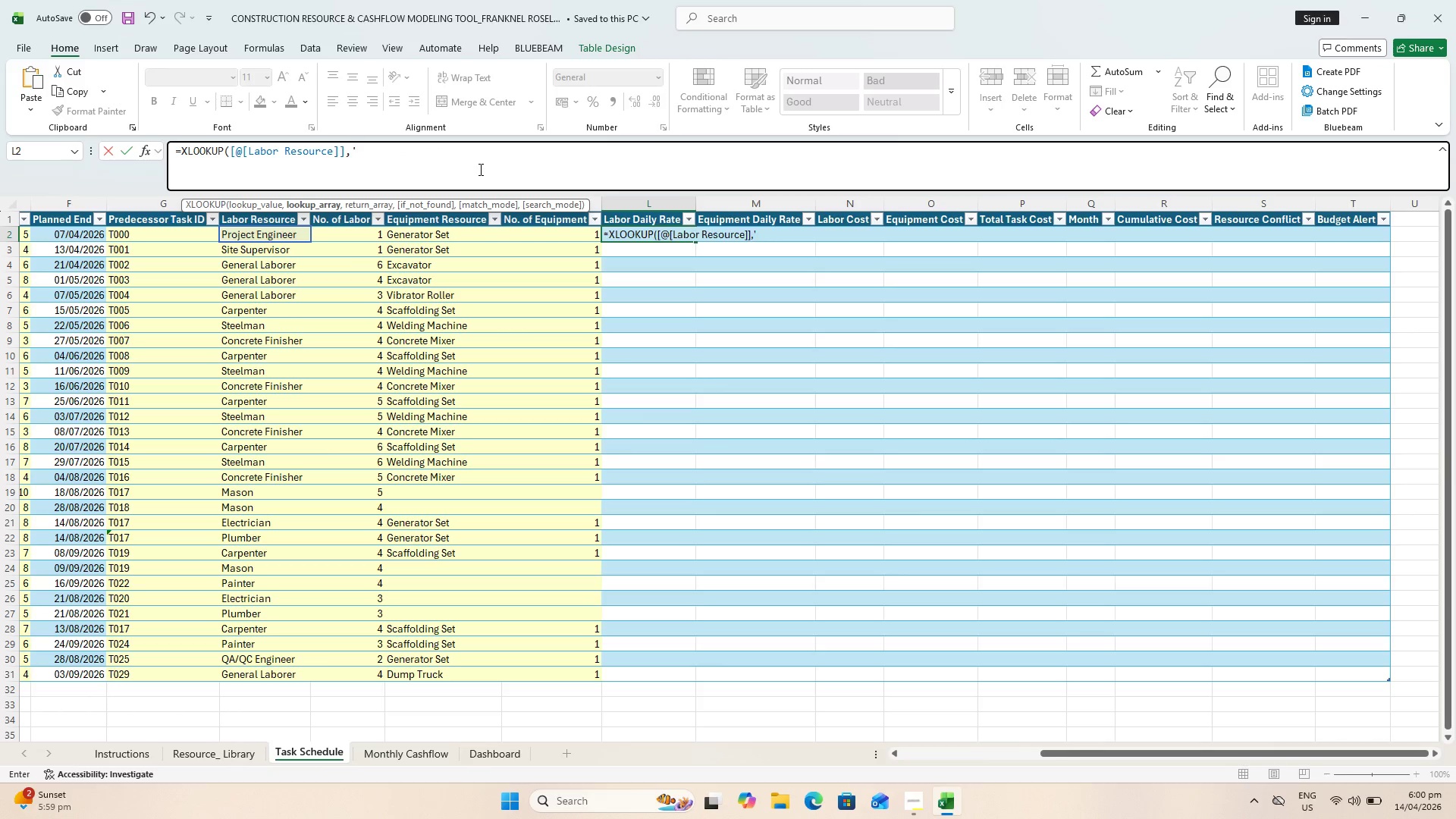 
key(Backspace)
 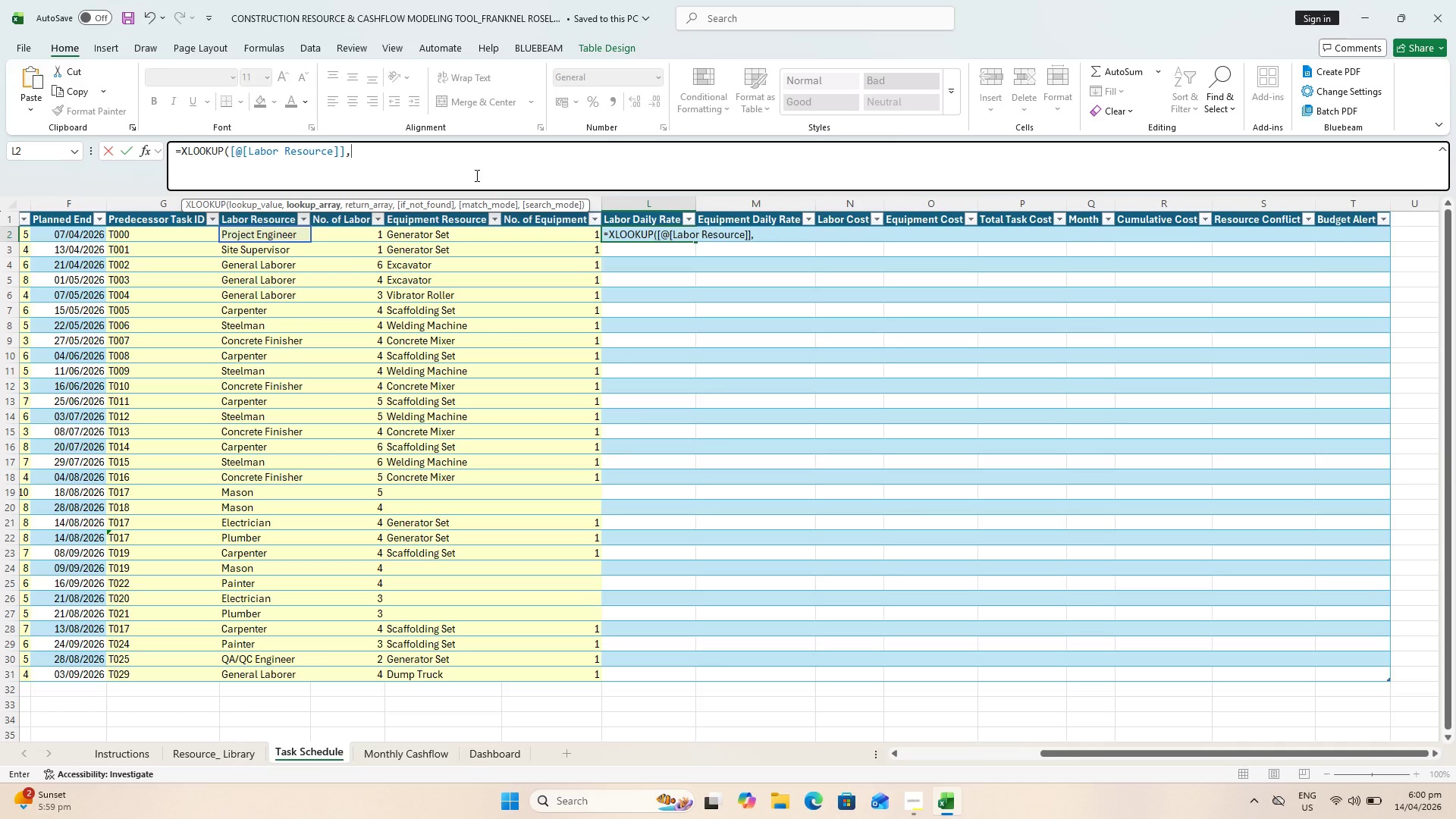 
key(Backspace)
key(Backspace)
key(Backspace)
key(Backspace)
key(Backspace)
key(Backspace)
key(Backspace)
key(Backspace)
key(Backspace)
key(Backspace)
key(Backspace)
key(Backspace)
key(Backspace)
key(Backspace)
key(Backspace)
key(Backspace)
key(Backspace)
key(Backspace)
key(Backspace)
key(Backspace)
type(h)
key(Backspace)
type(H@)
 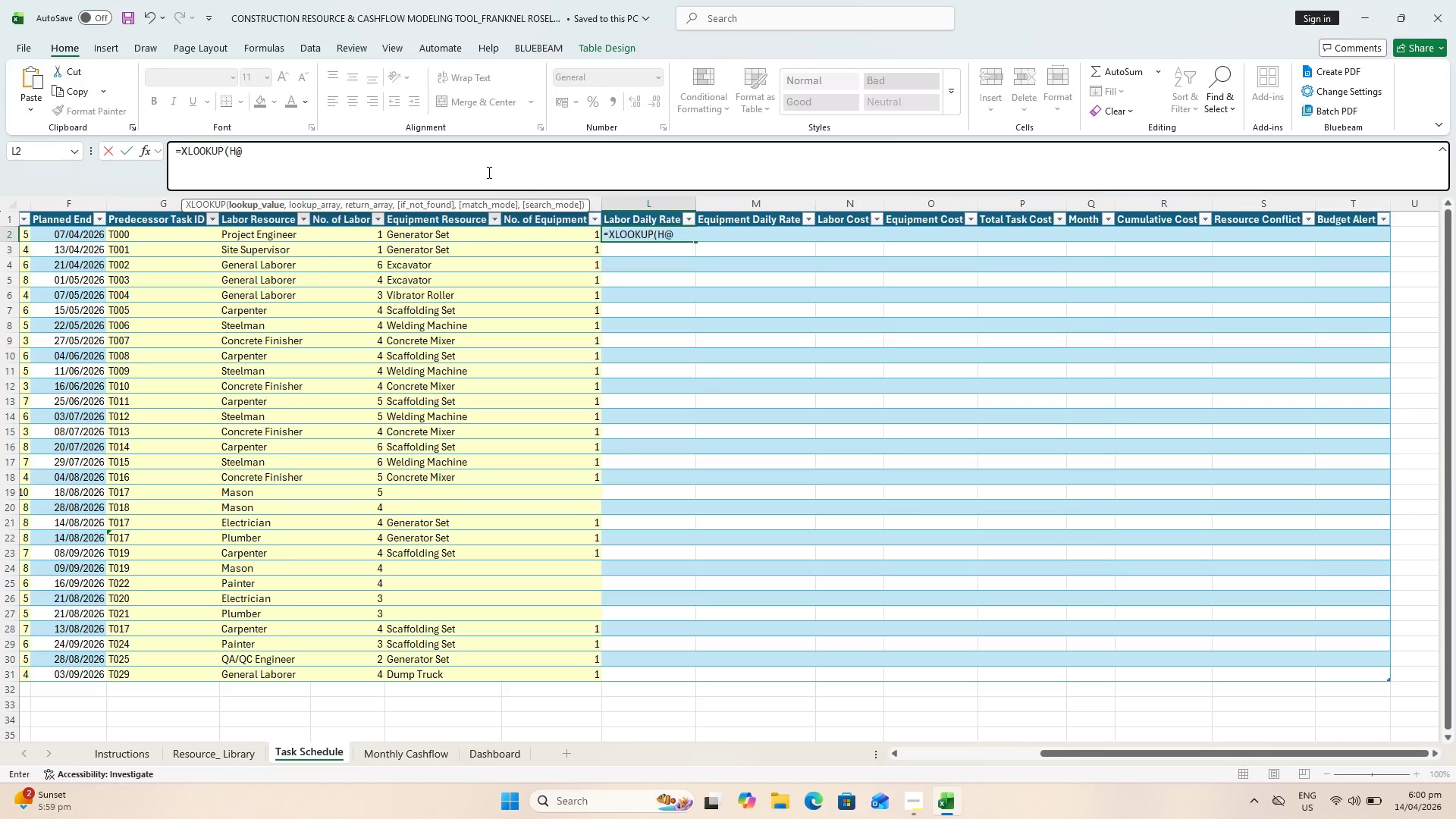 
scroll: coordinate [623, 303], scroll_direction: up, amount: 2.0
 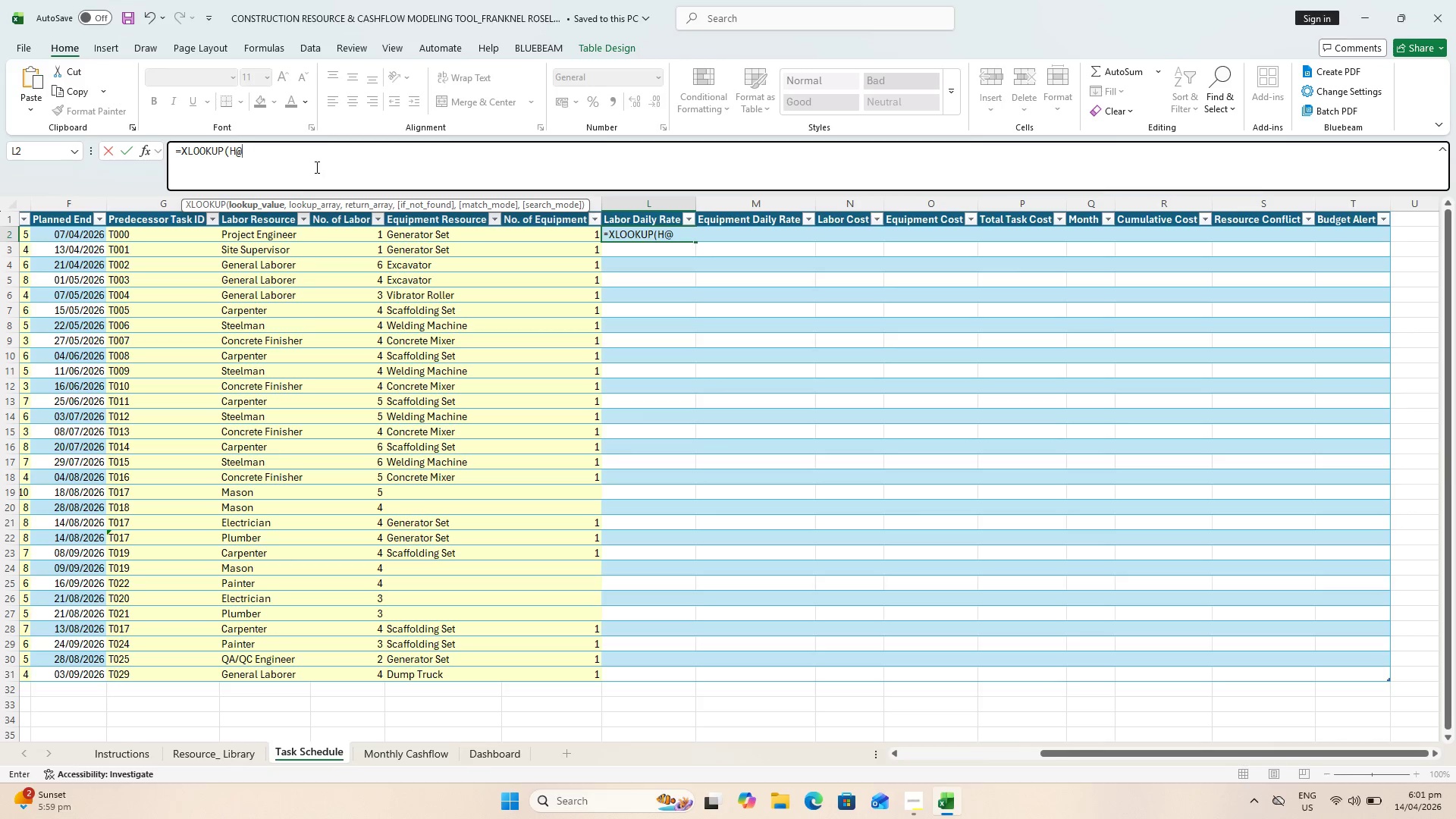 
left_click([309, 157])
 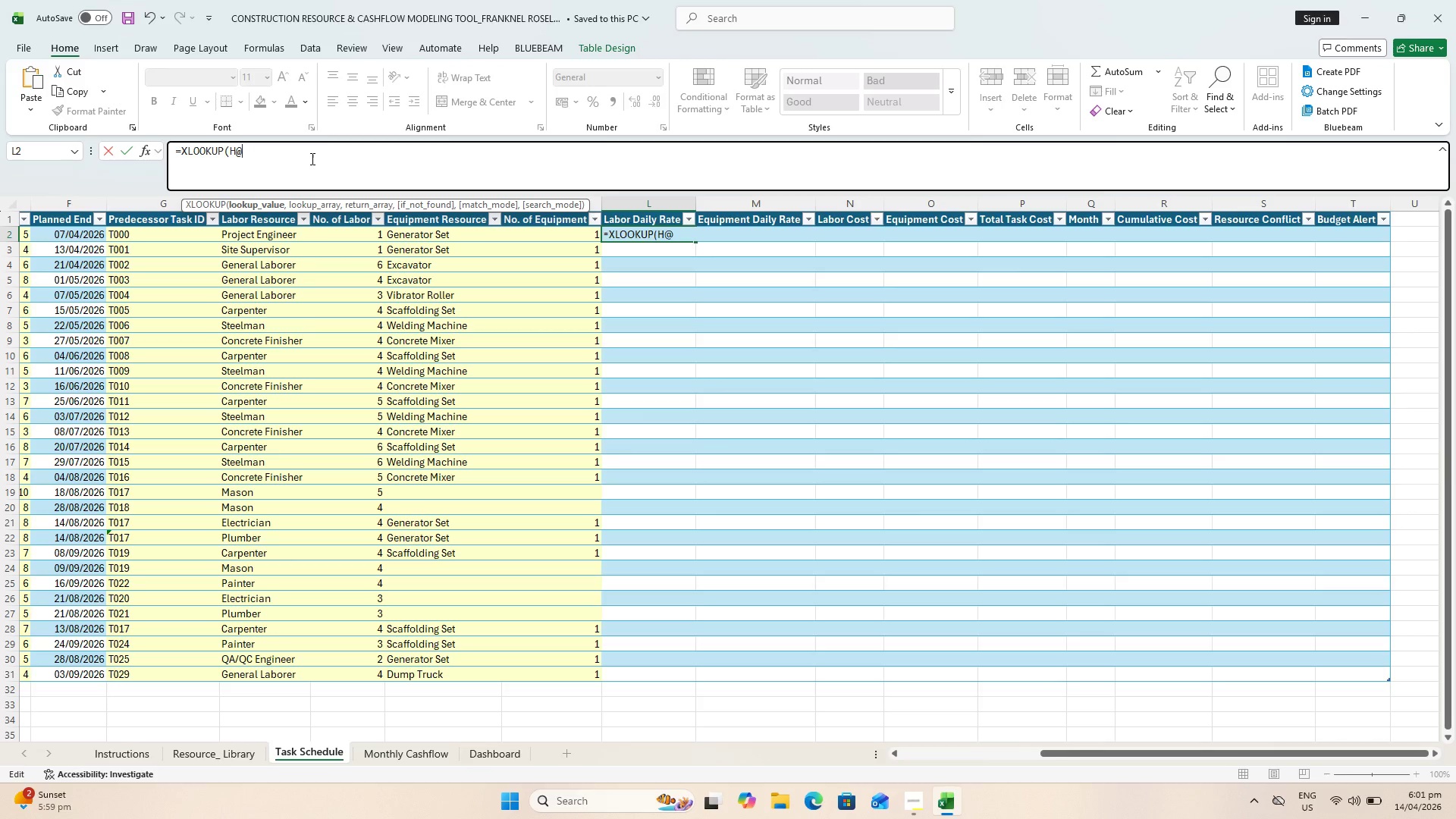 
key(Equal)
 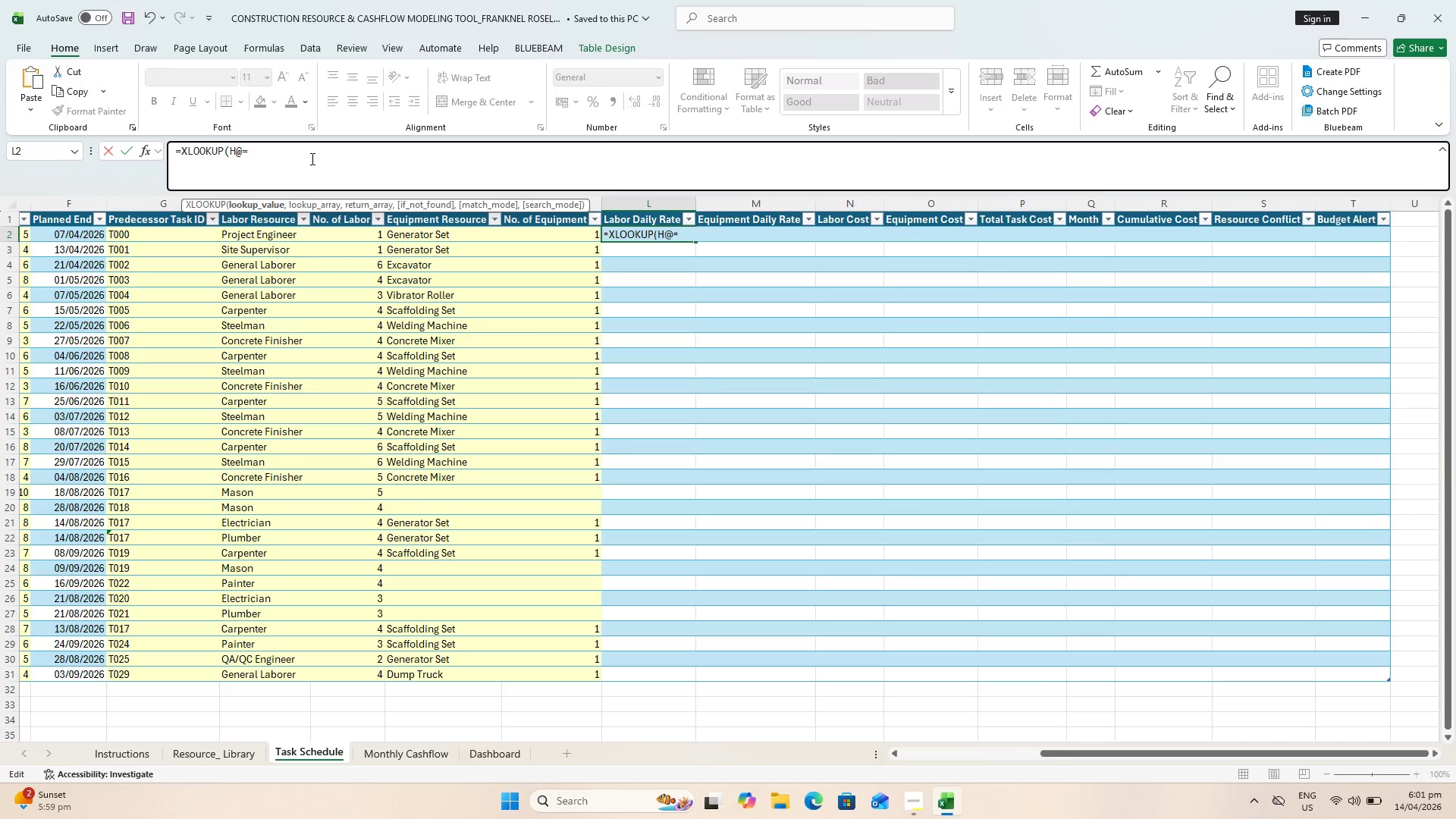 
key(2)
 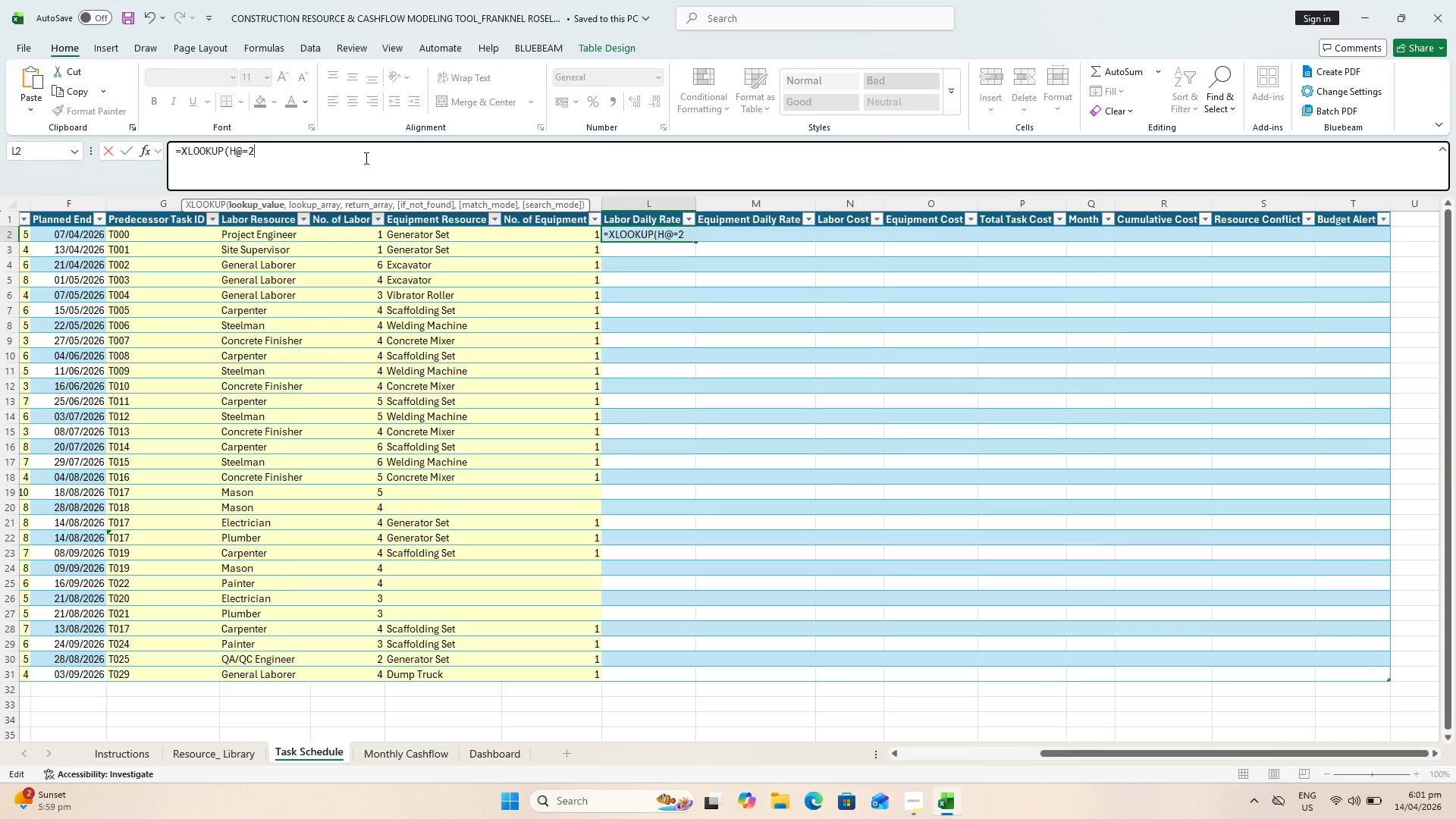 
key(Backspace)
 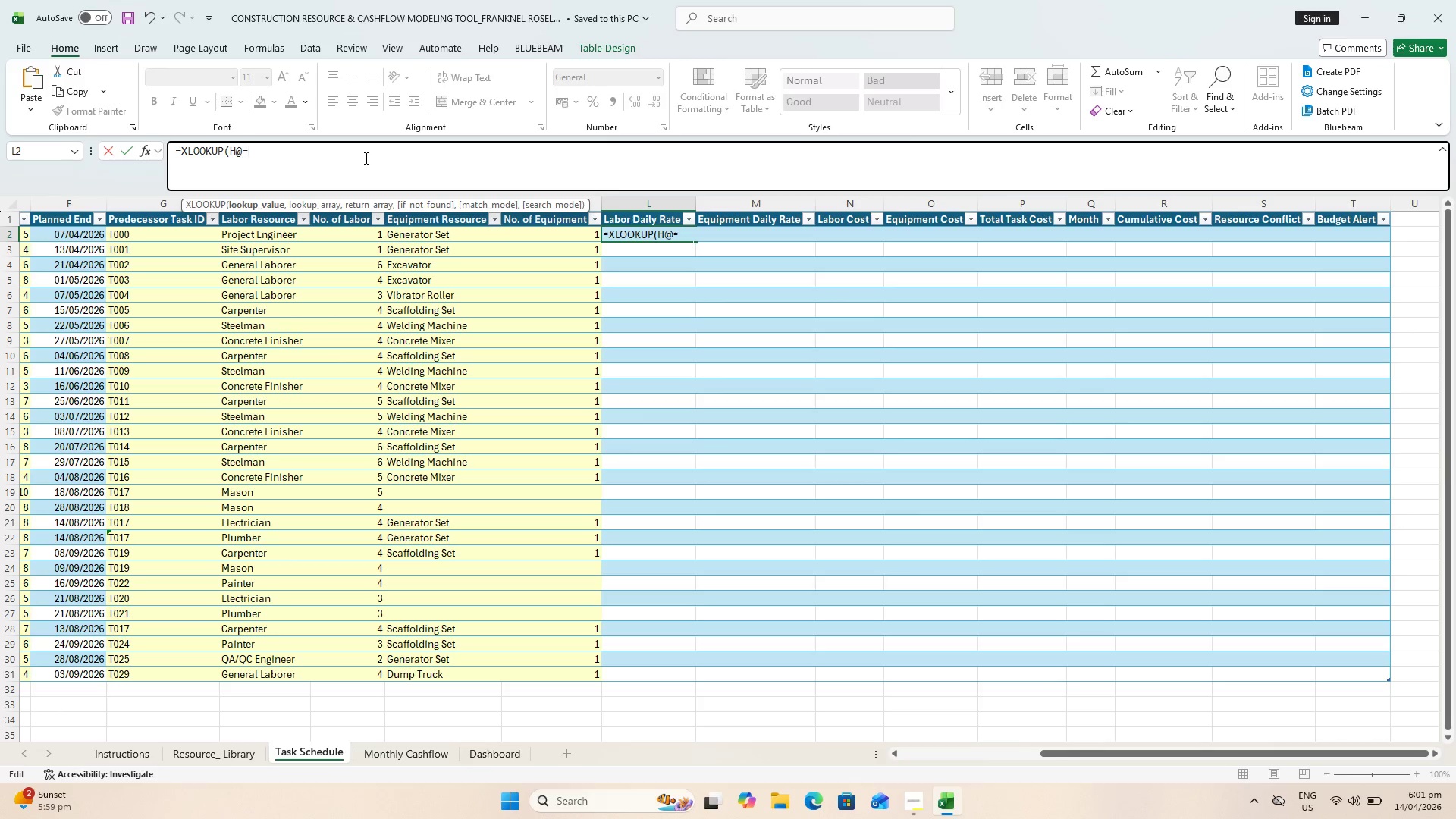 
key(Backspace)
 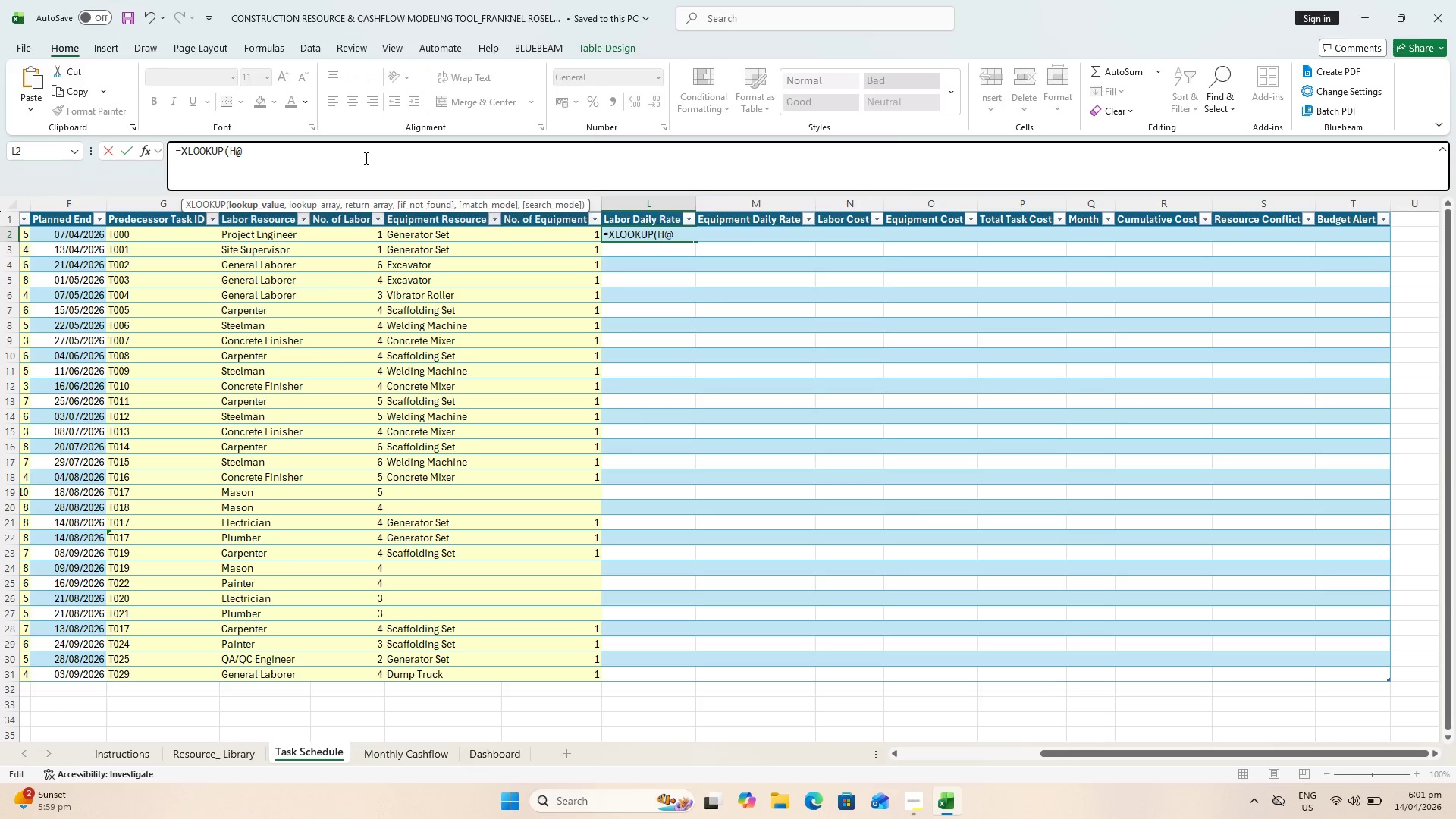 
key(Backspace)
 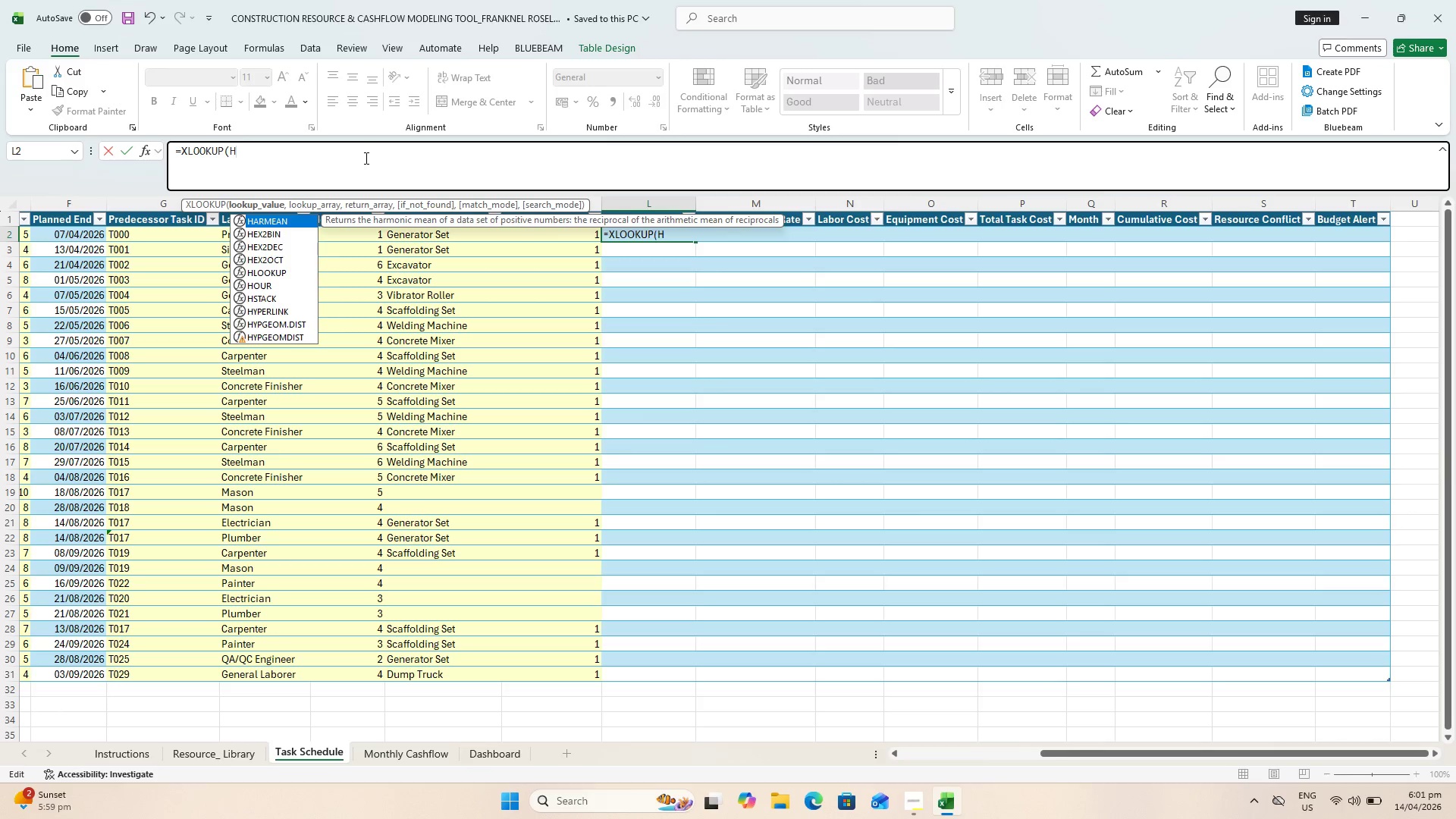 
key(2)
 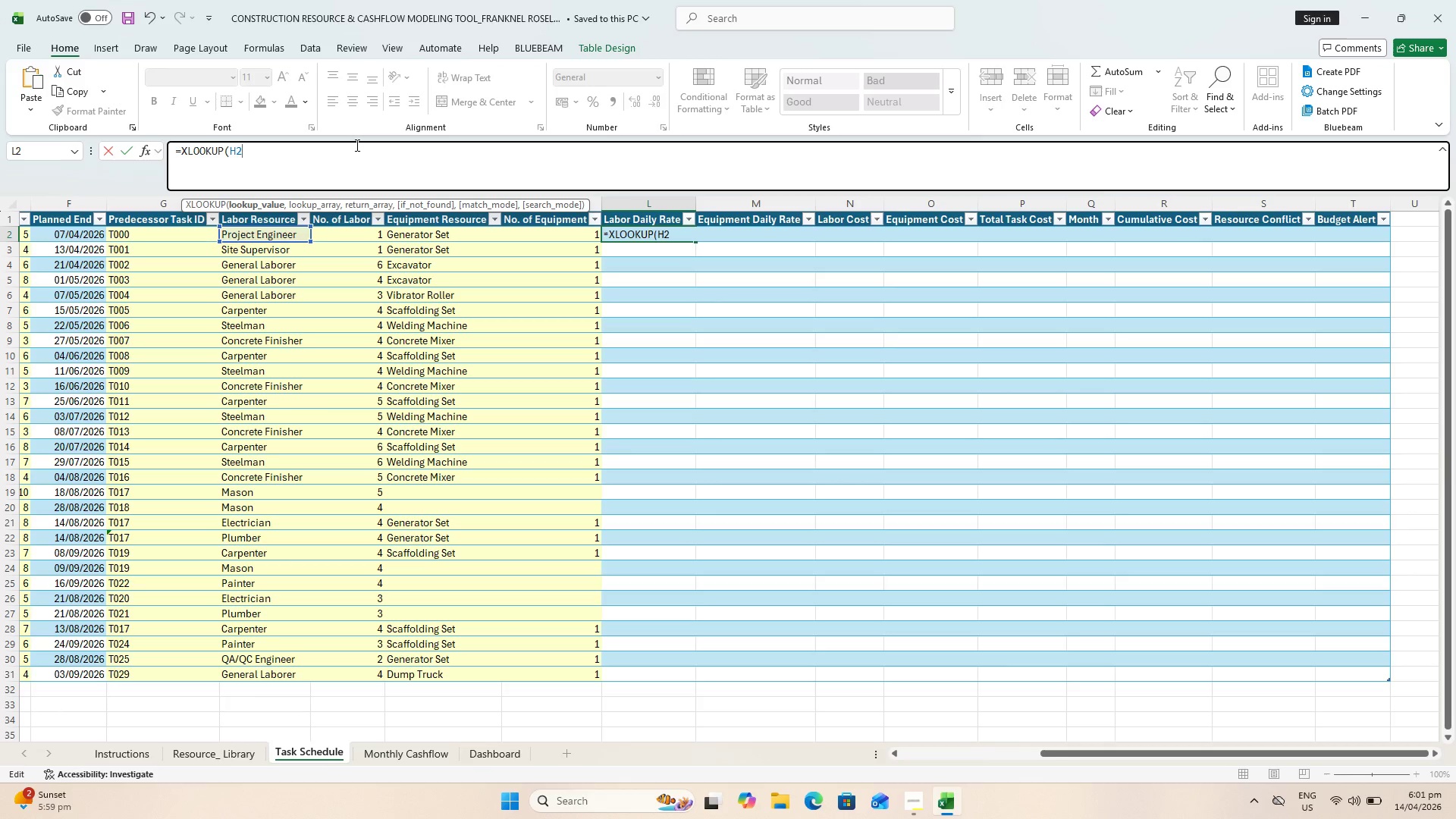 
key(Comma)
 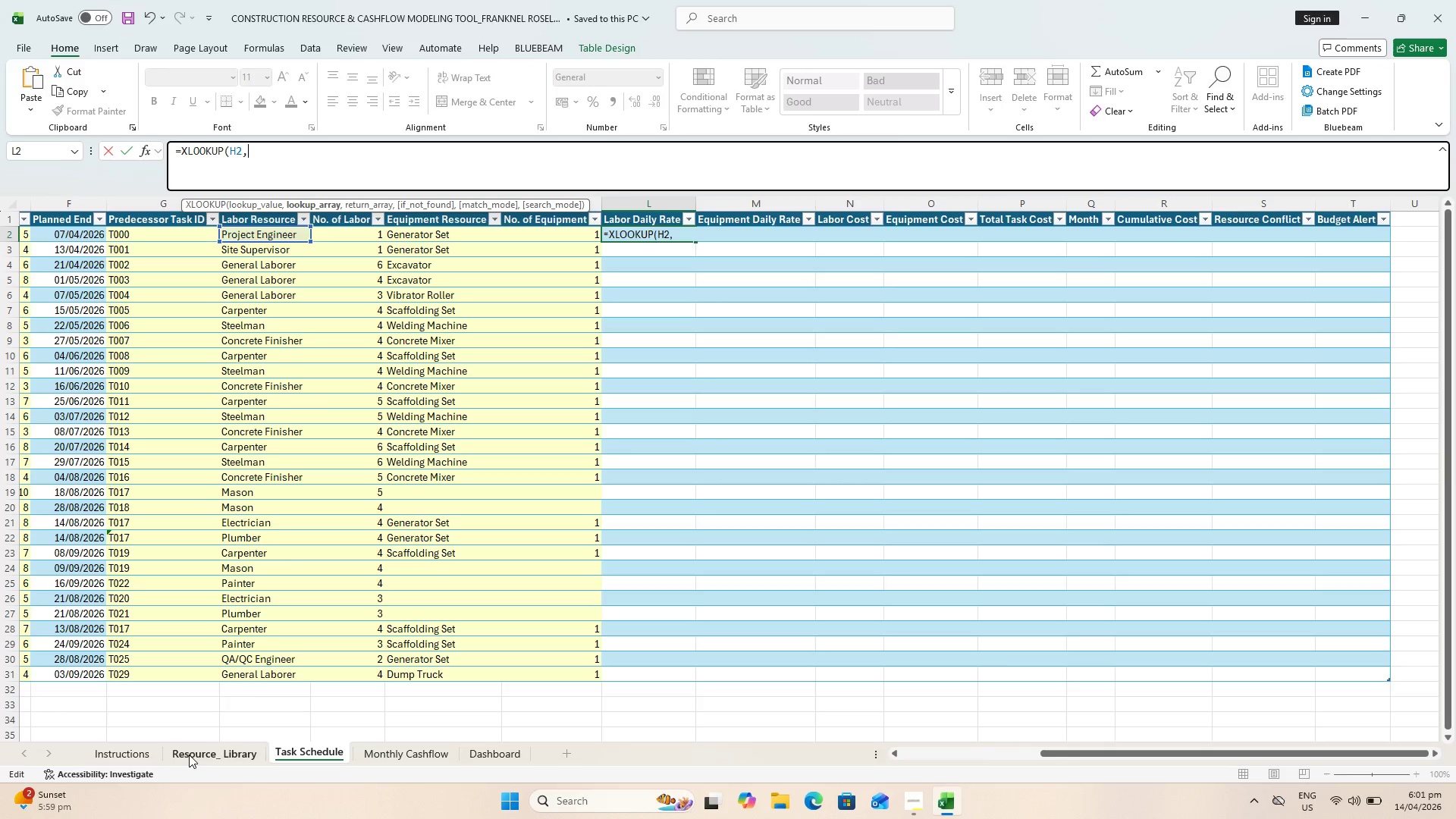 
left_click([193, 754])
 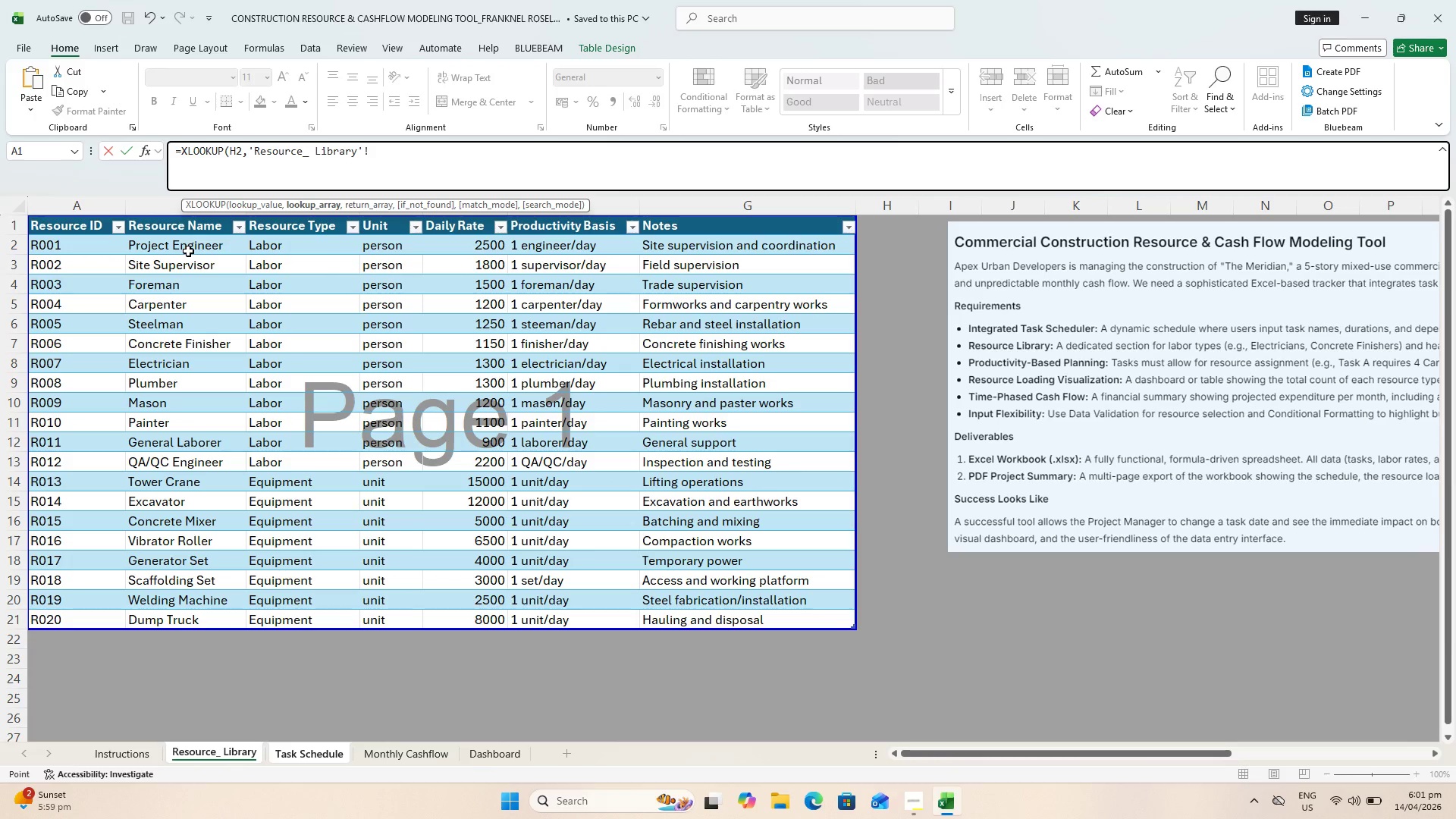 
scroll: coordinate [188, 251], scroll_direction: up, amount: 1.0
 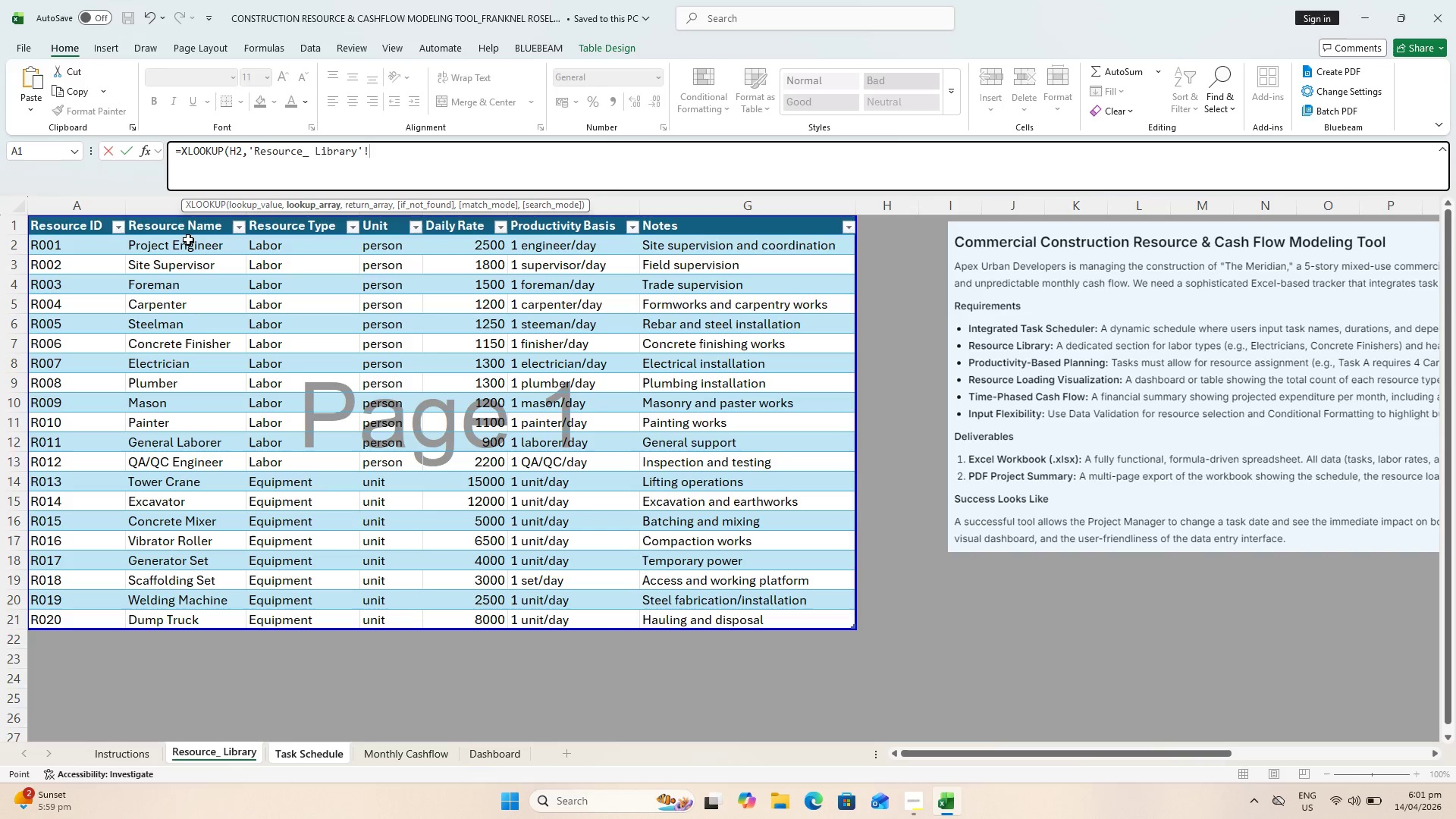 
left_click_drag(start_coordinate=[189, 243], to_coordinate=[206, 617])
 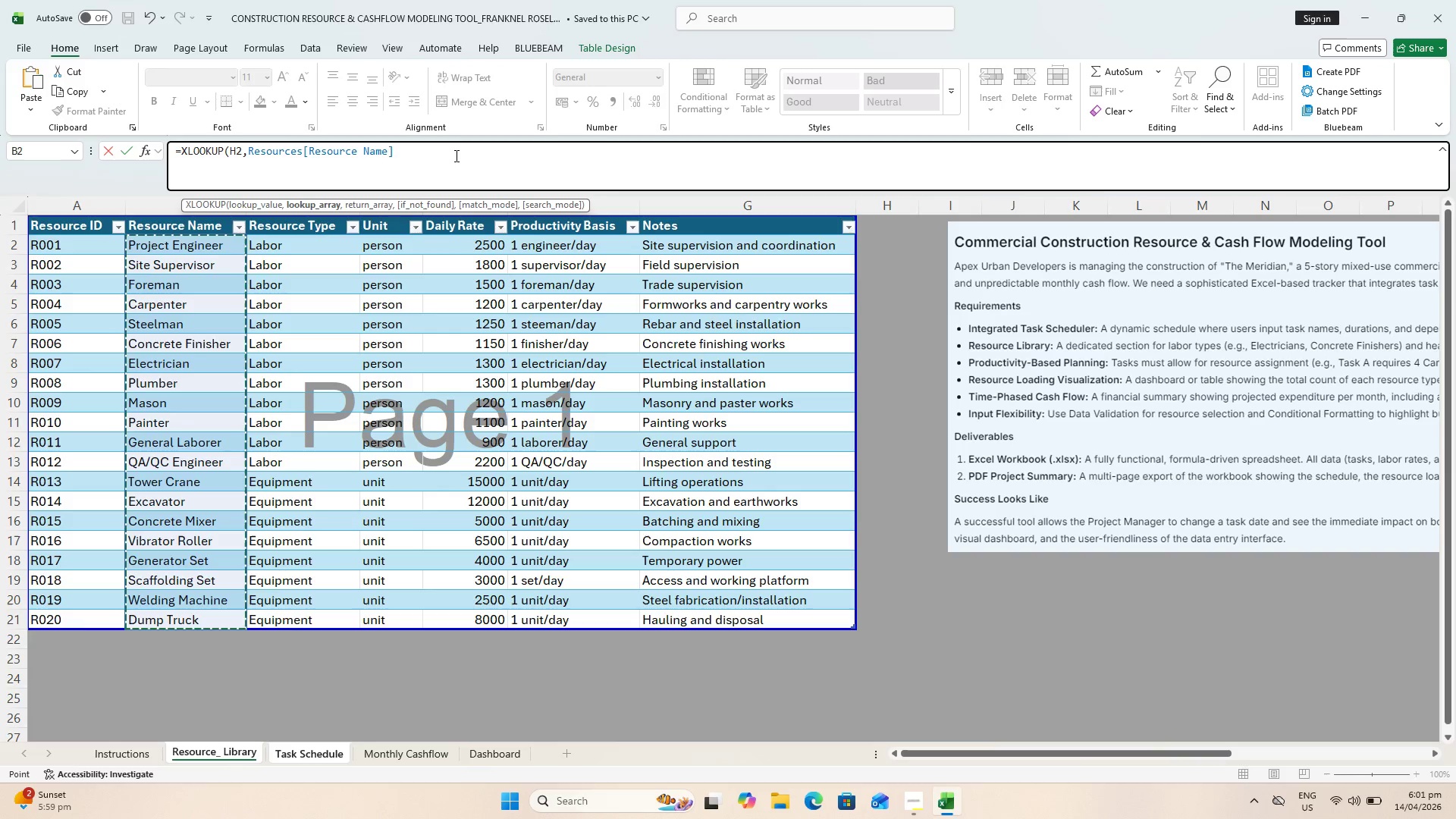 
key(Comma)
 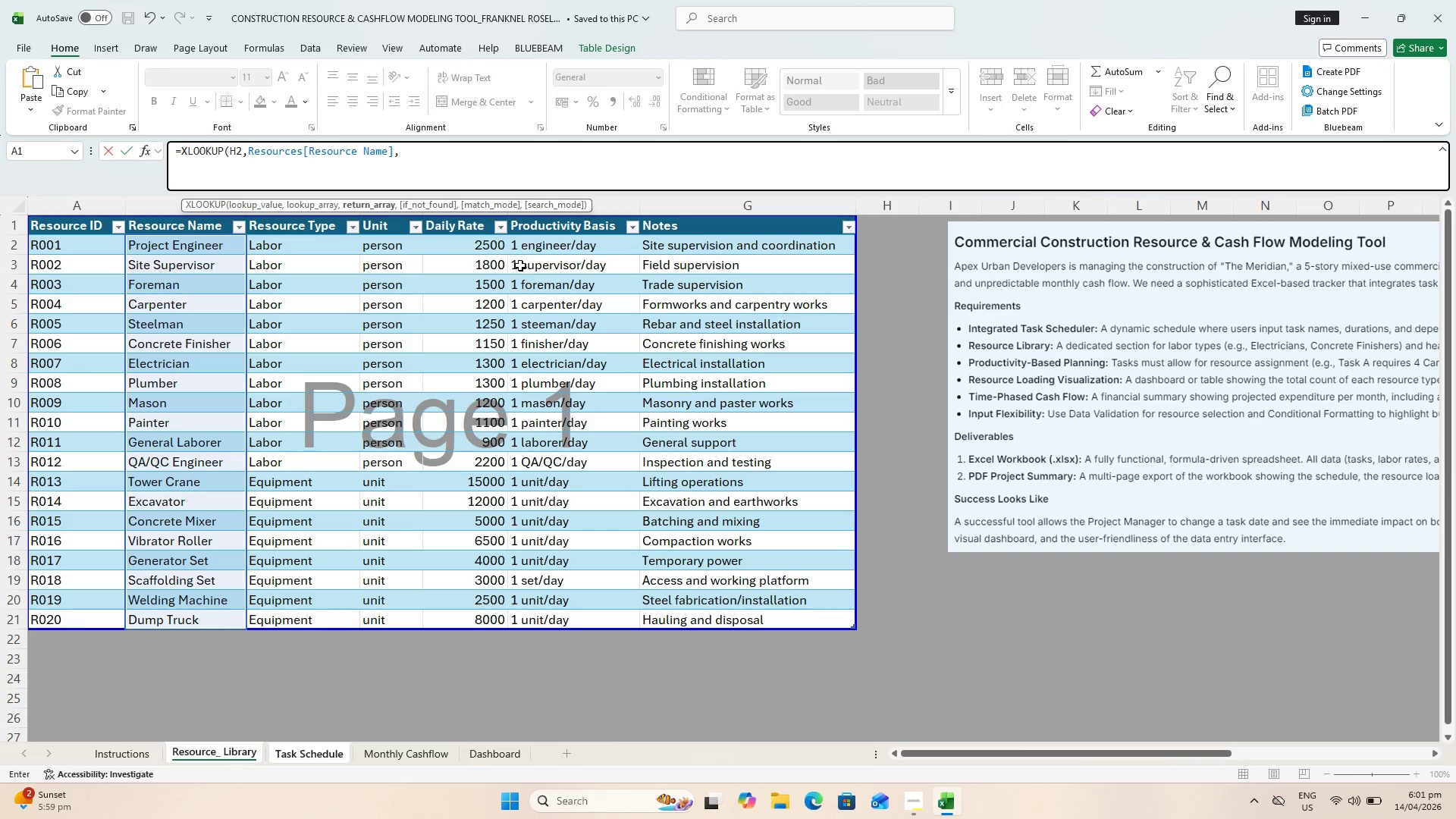 
left_click_drag(start_coordinate=[472, 251], to_coordinate=[471, 616])
 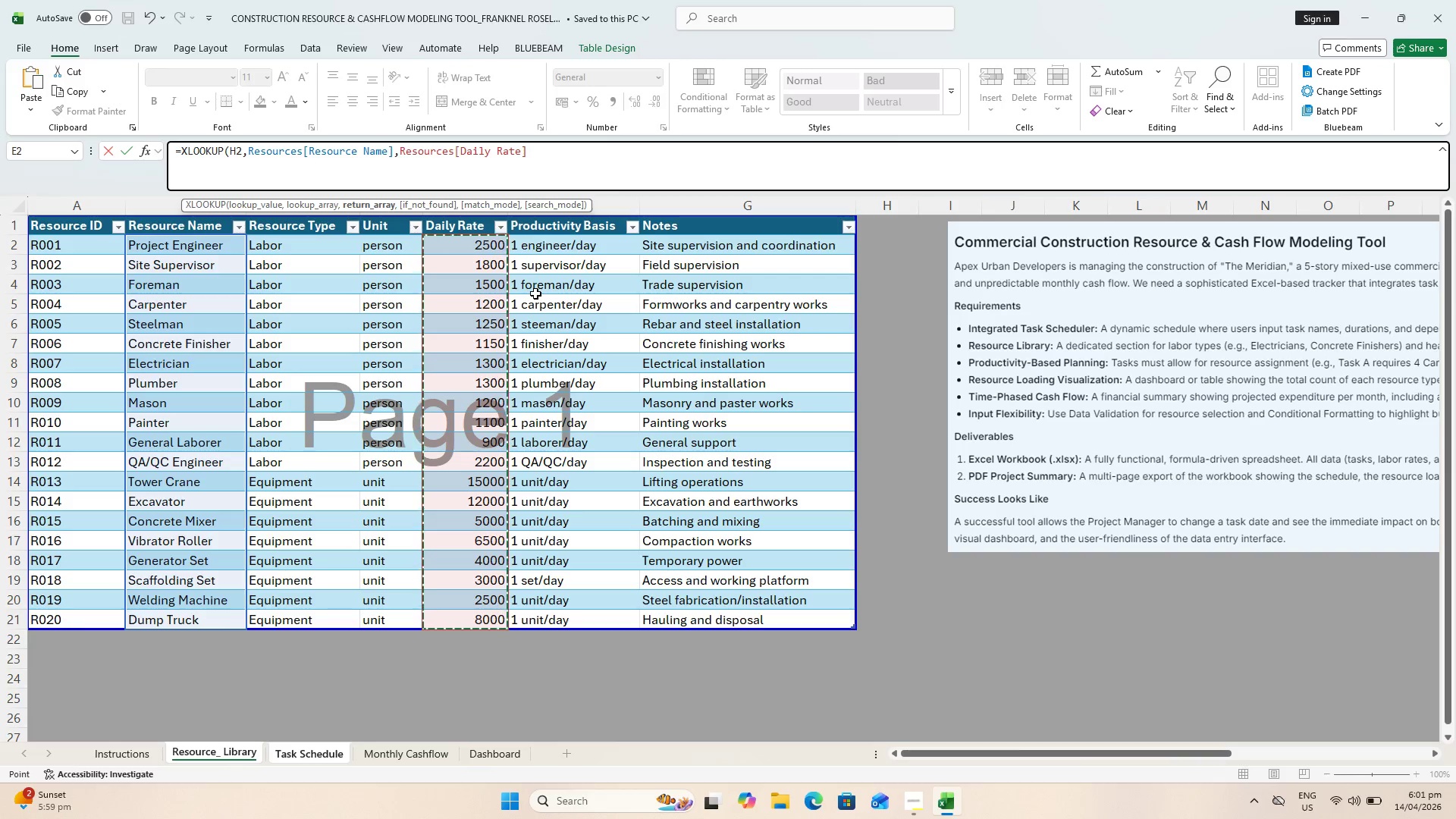 
key(Shift+0)
 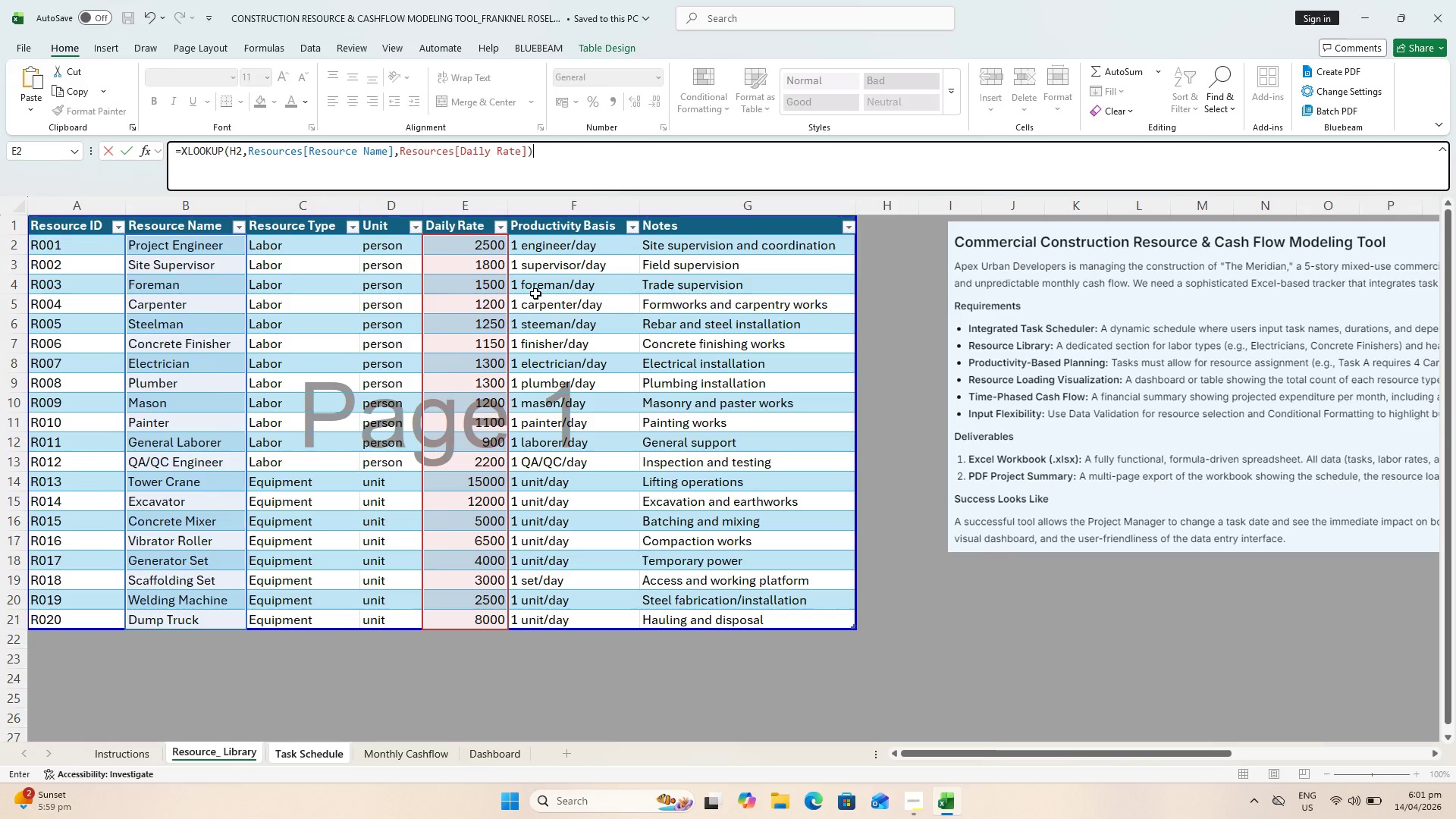 
key(Enter)
 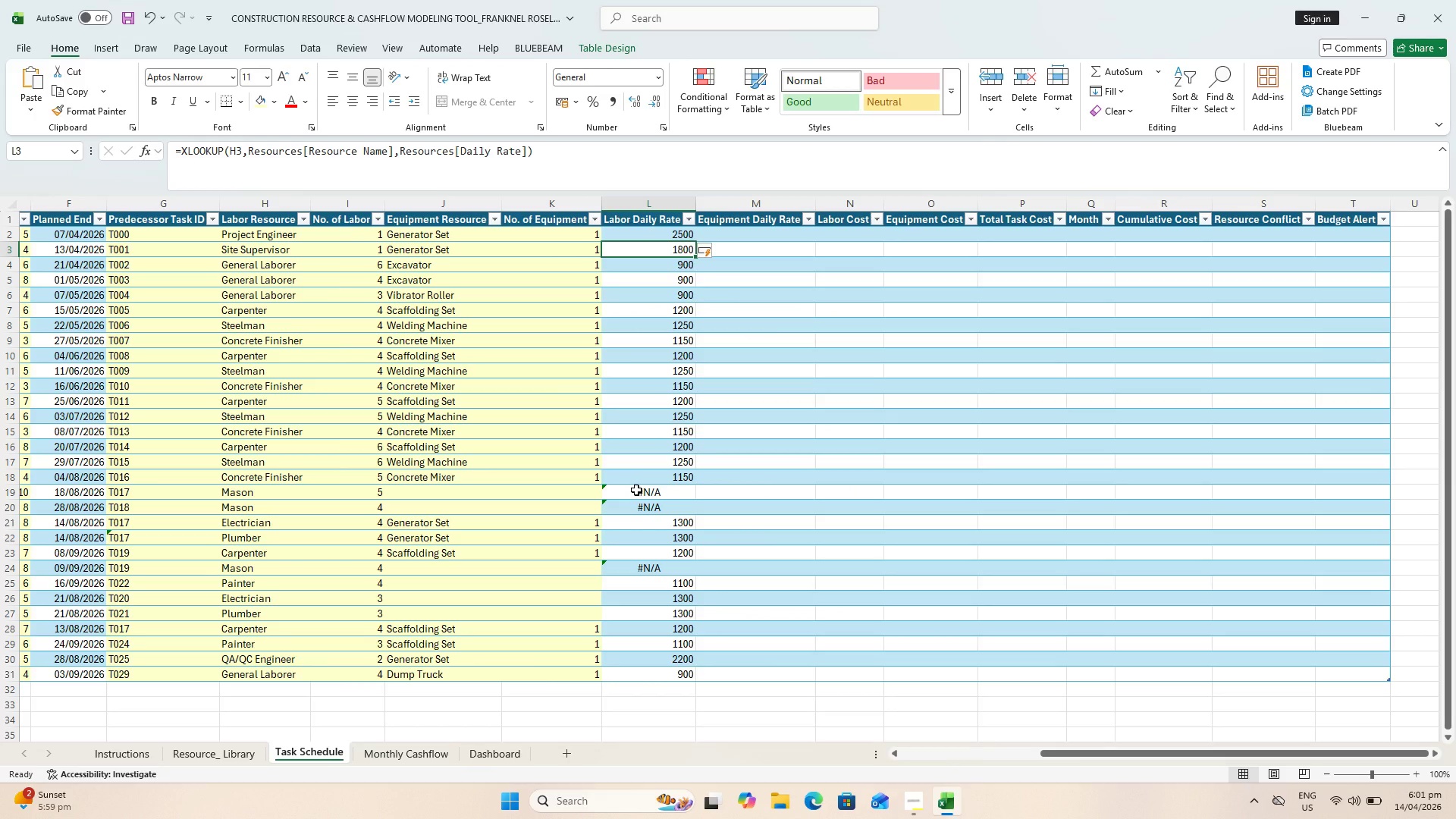 
double_click([654, 472])
 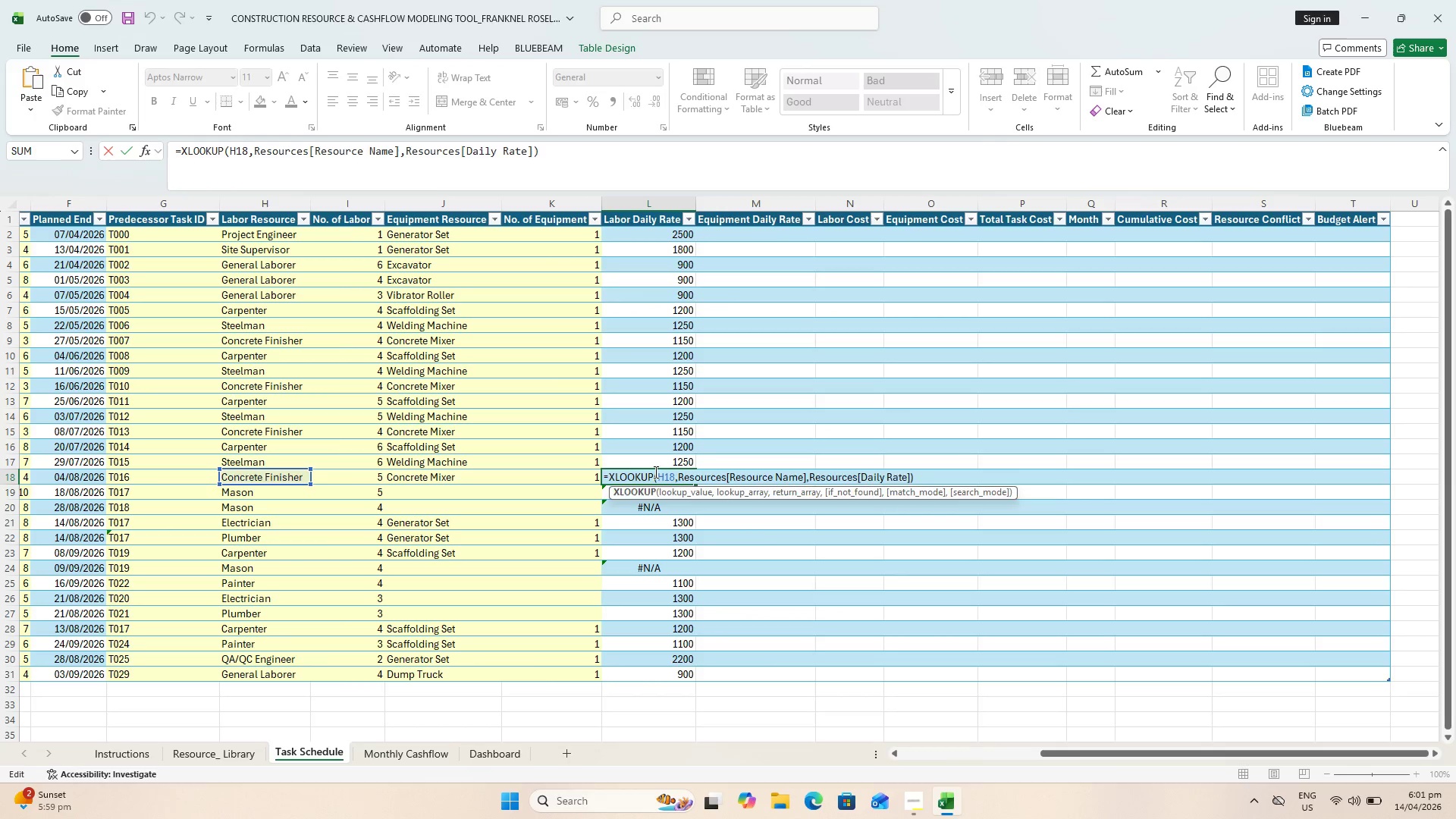 
key(Backquote)
 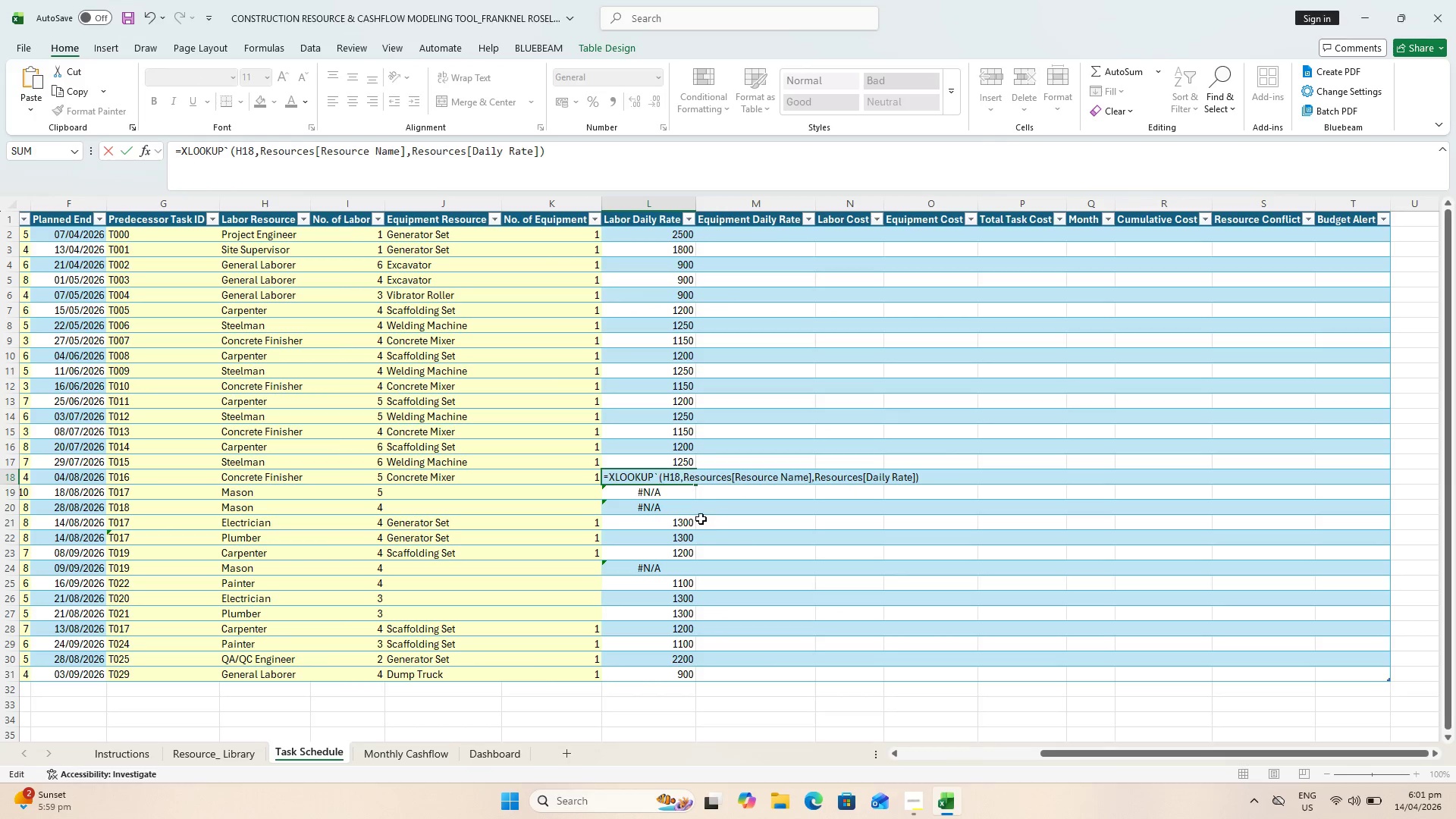 
key(Backquote)
 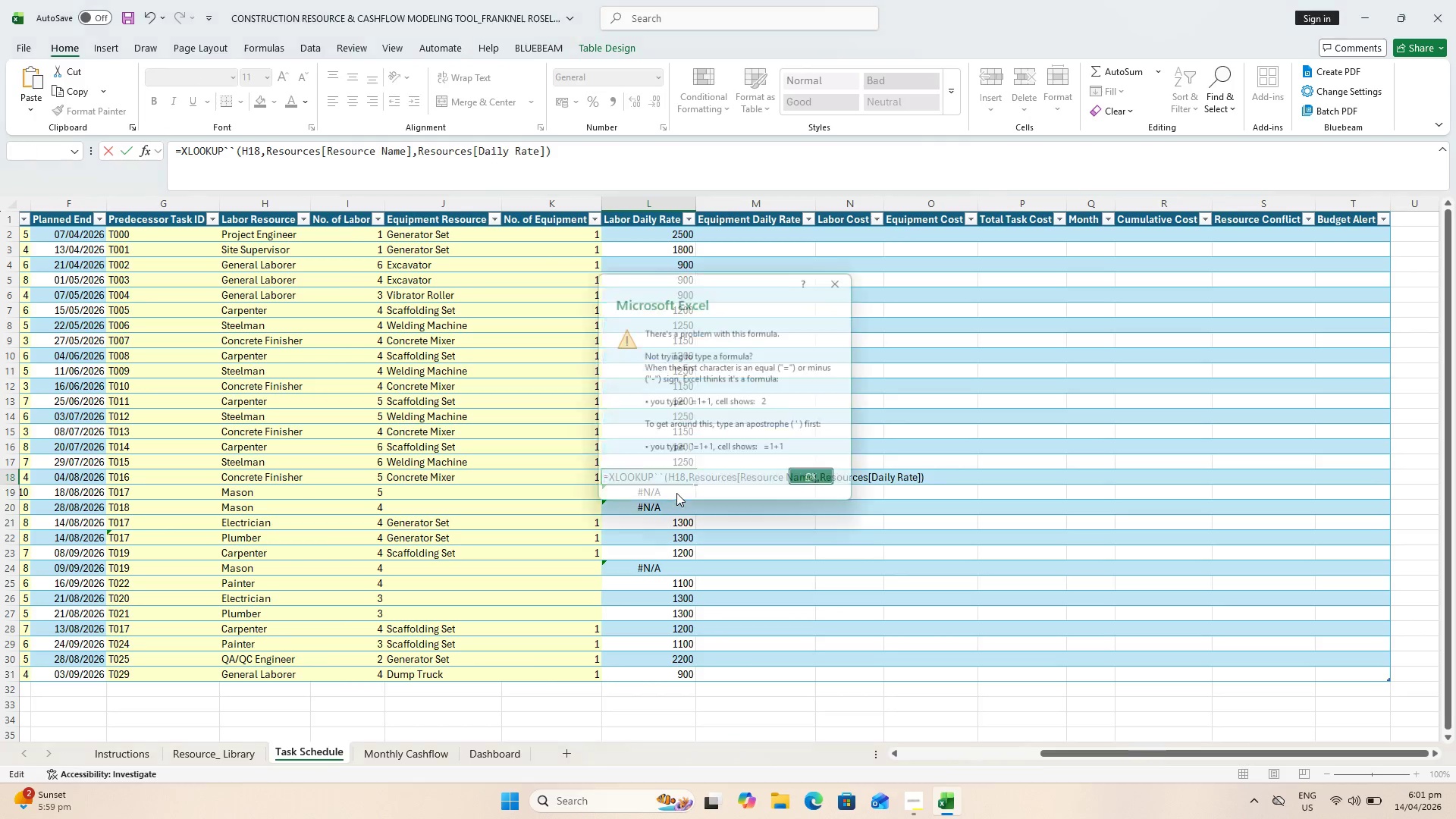 
double_click([676, 493])
 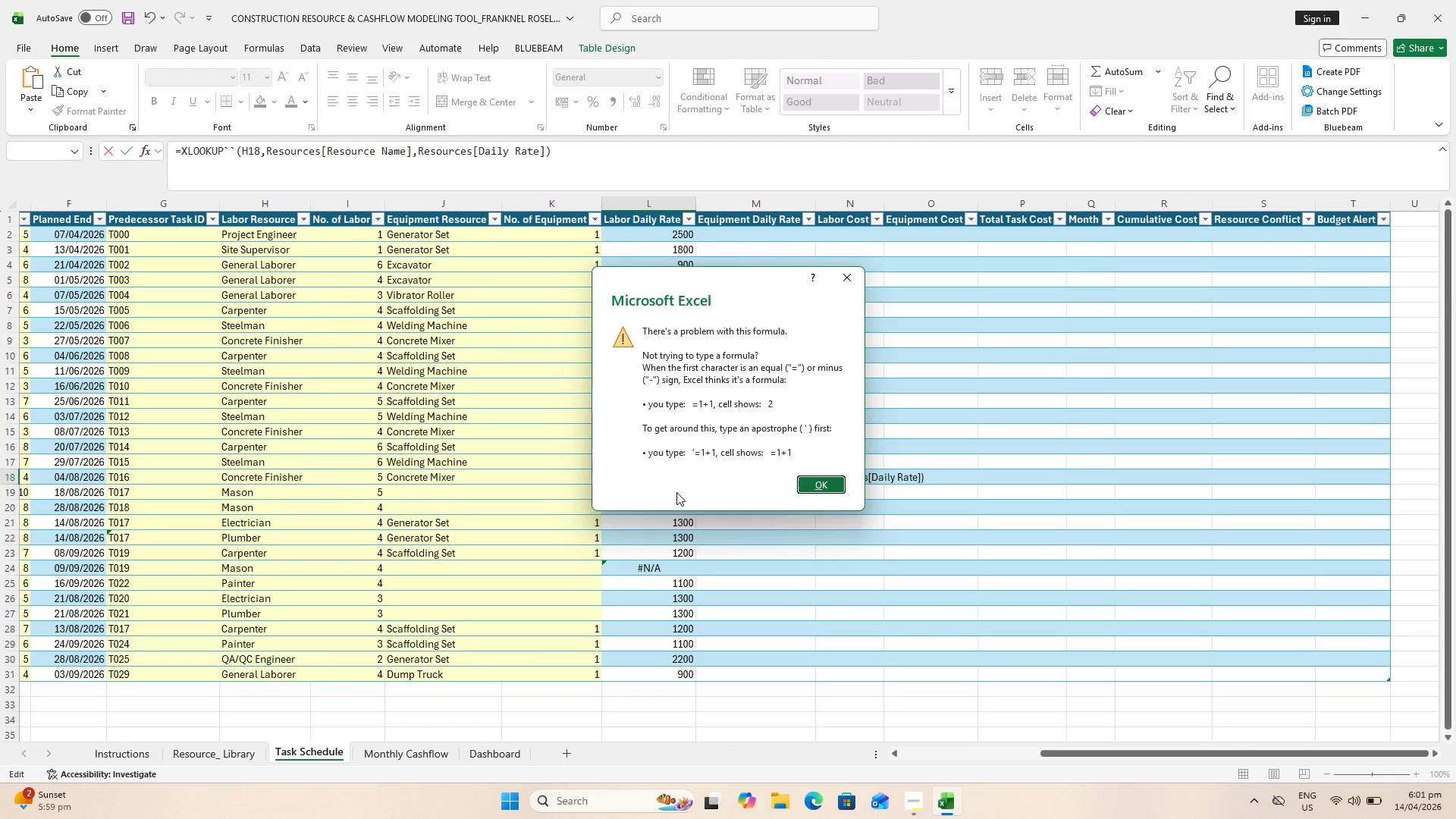 
key(Backquote)
 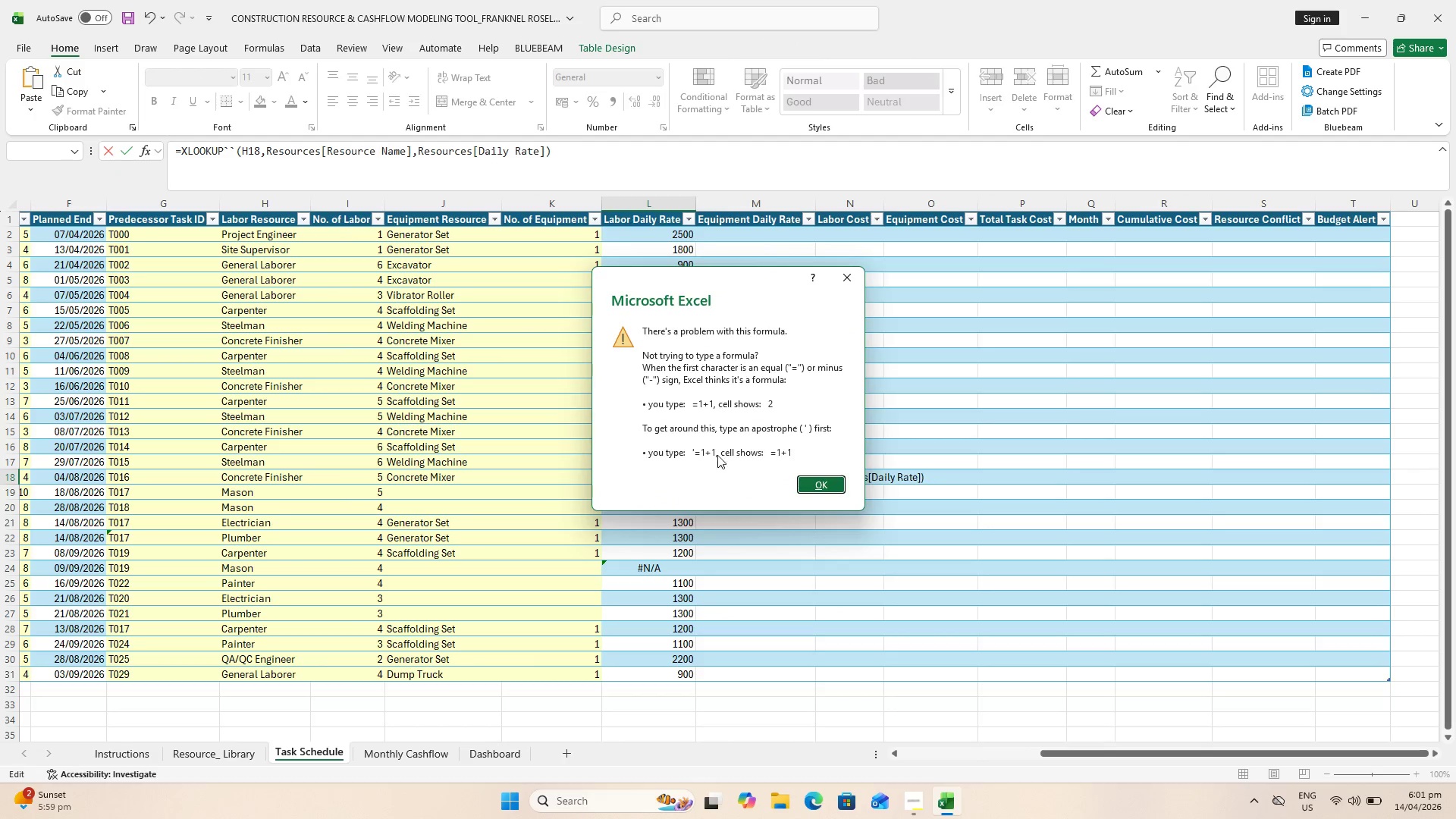 
key(Backquote)
 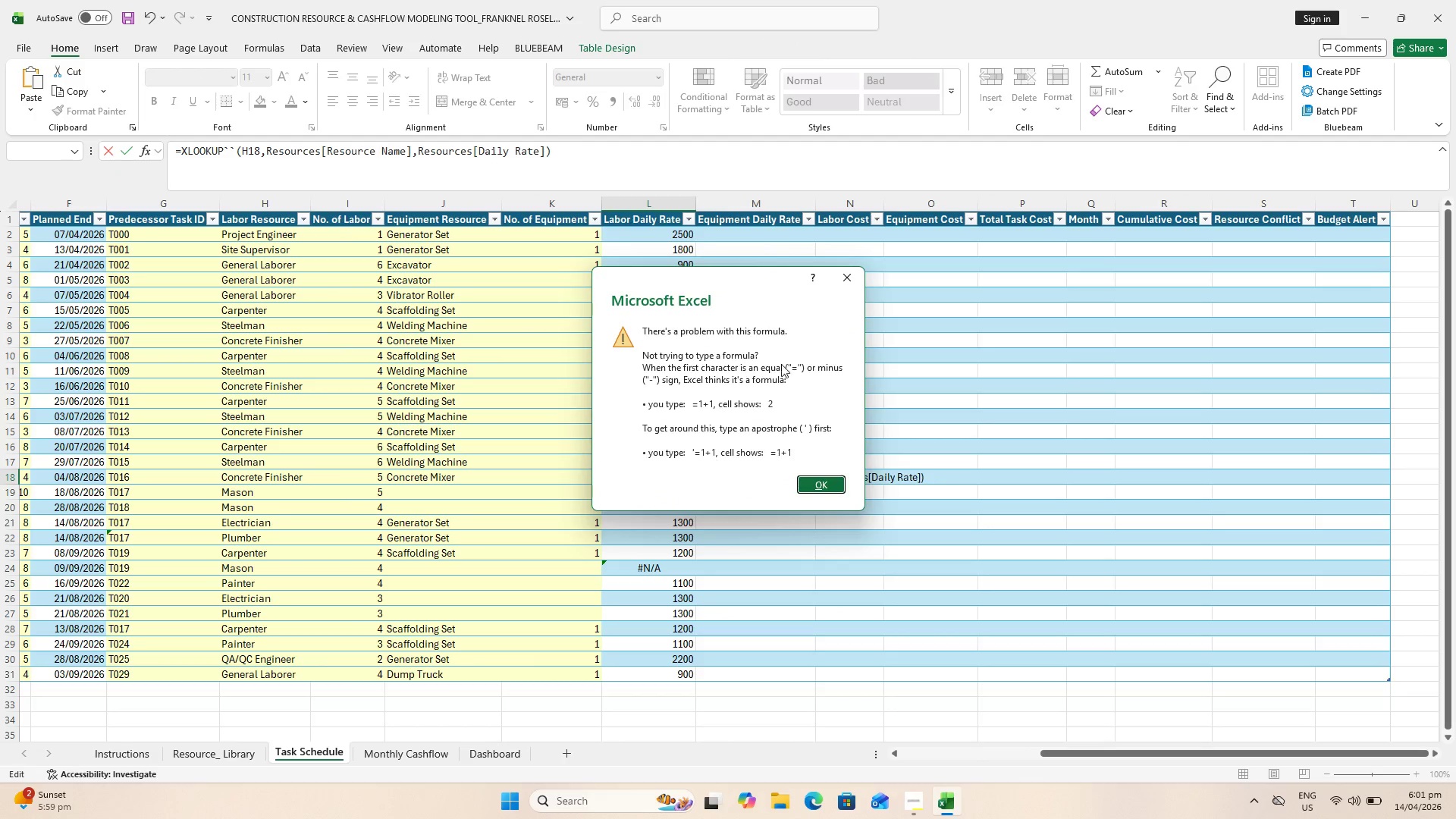 
key(Backquote)
 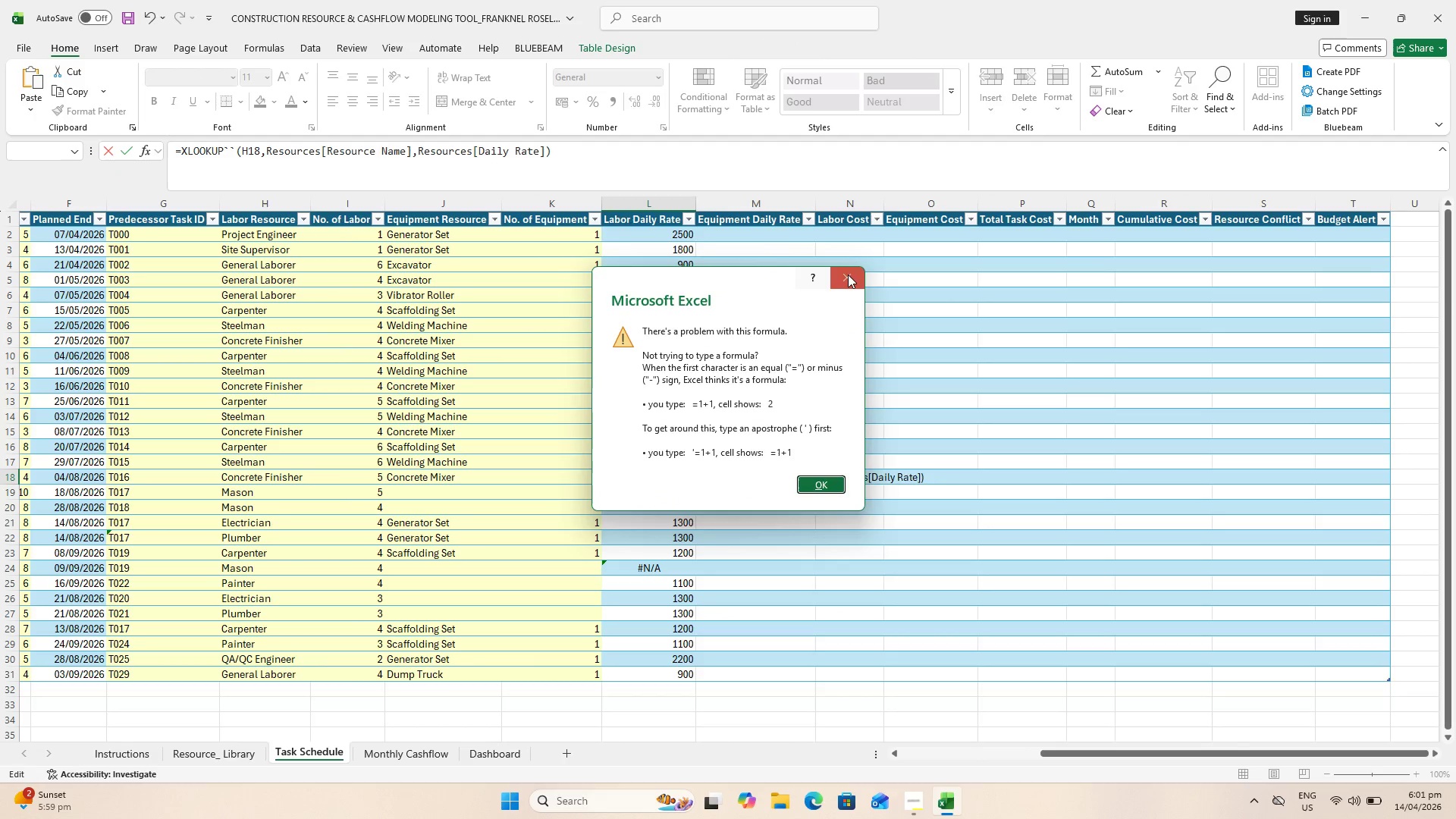 
left_click([851, 274])
 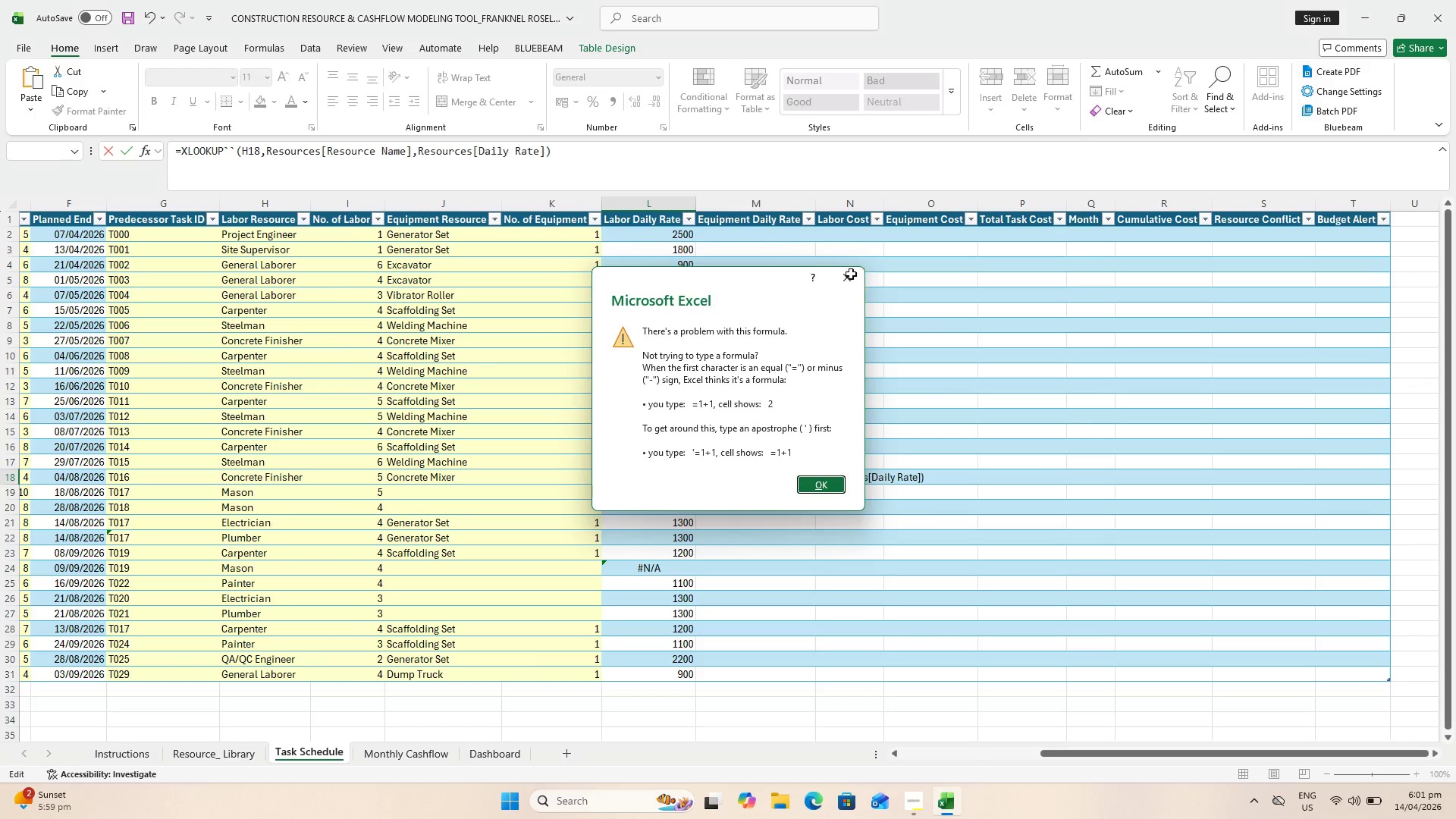 
key(Escape)
 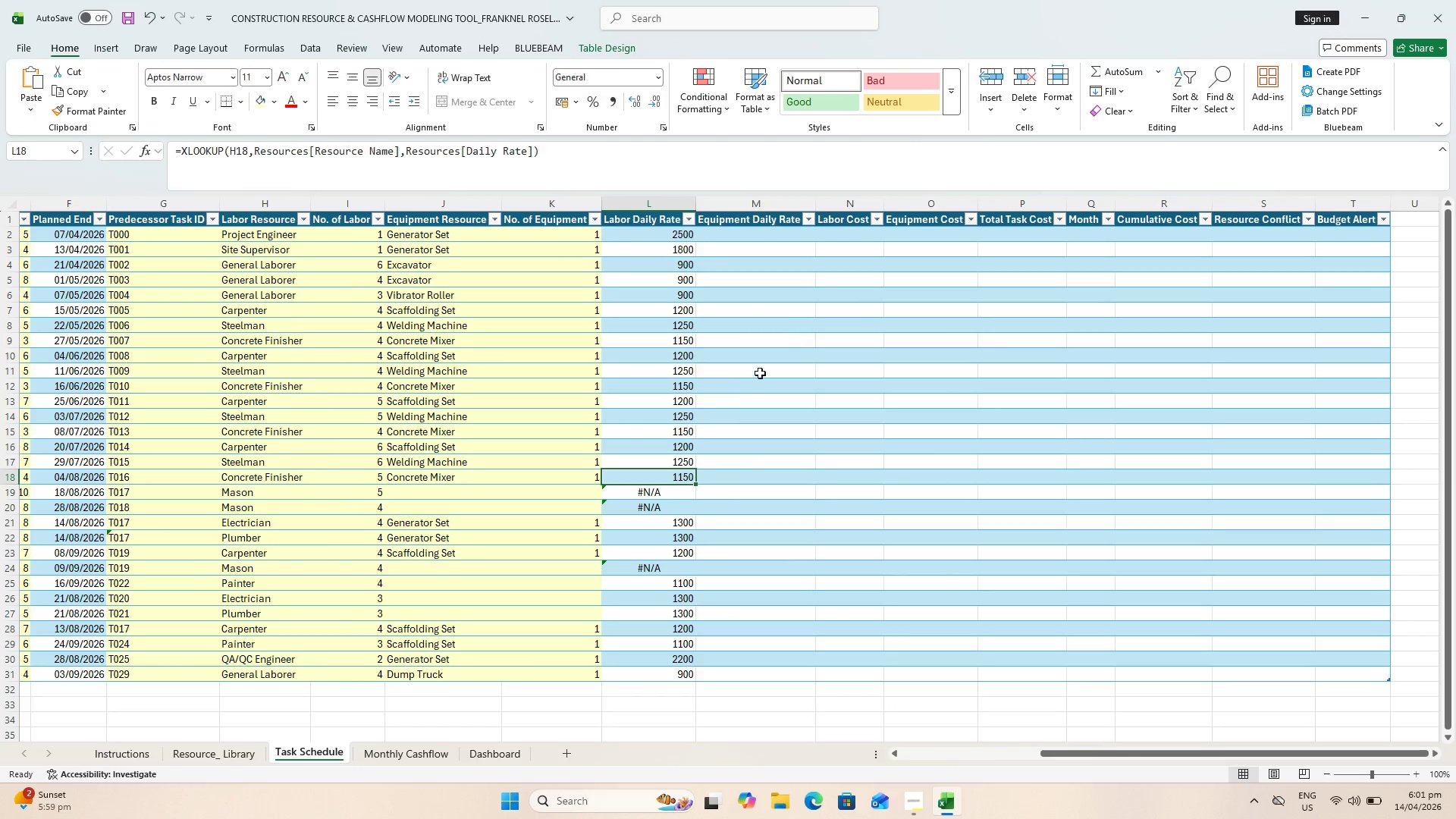 
key(Escape)
 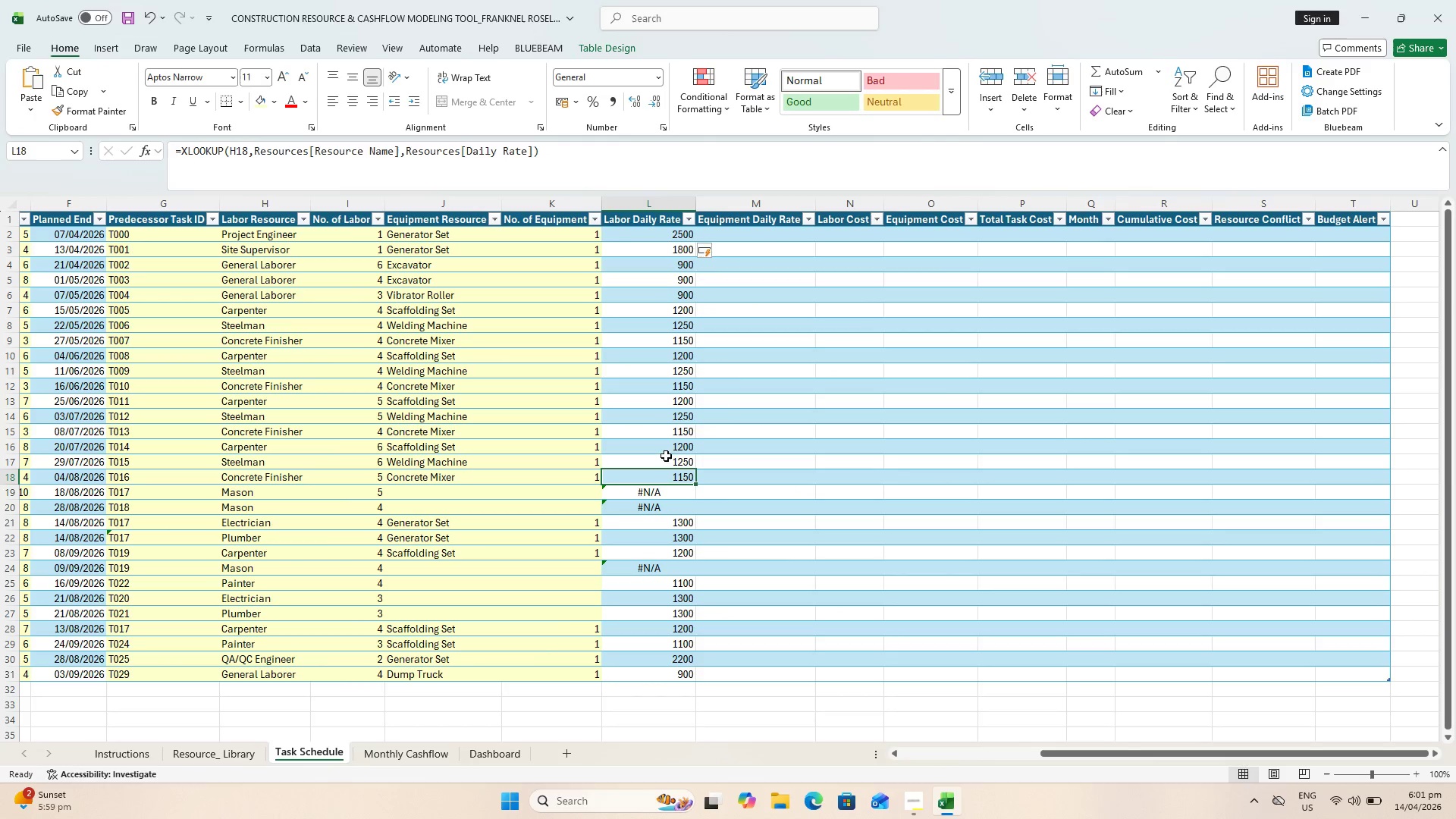 
key(Escape)